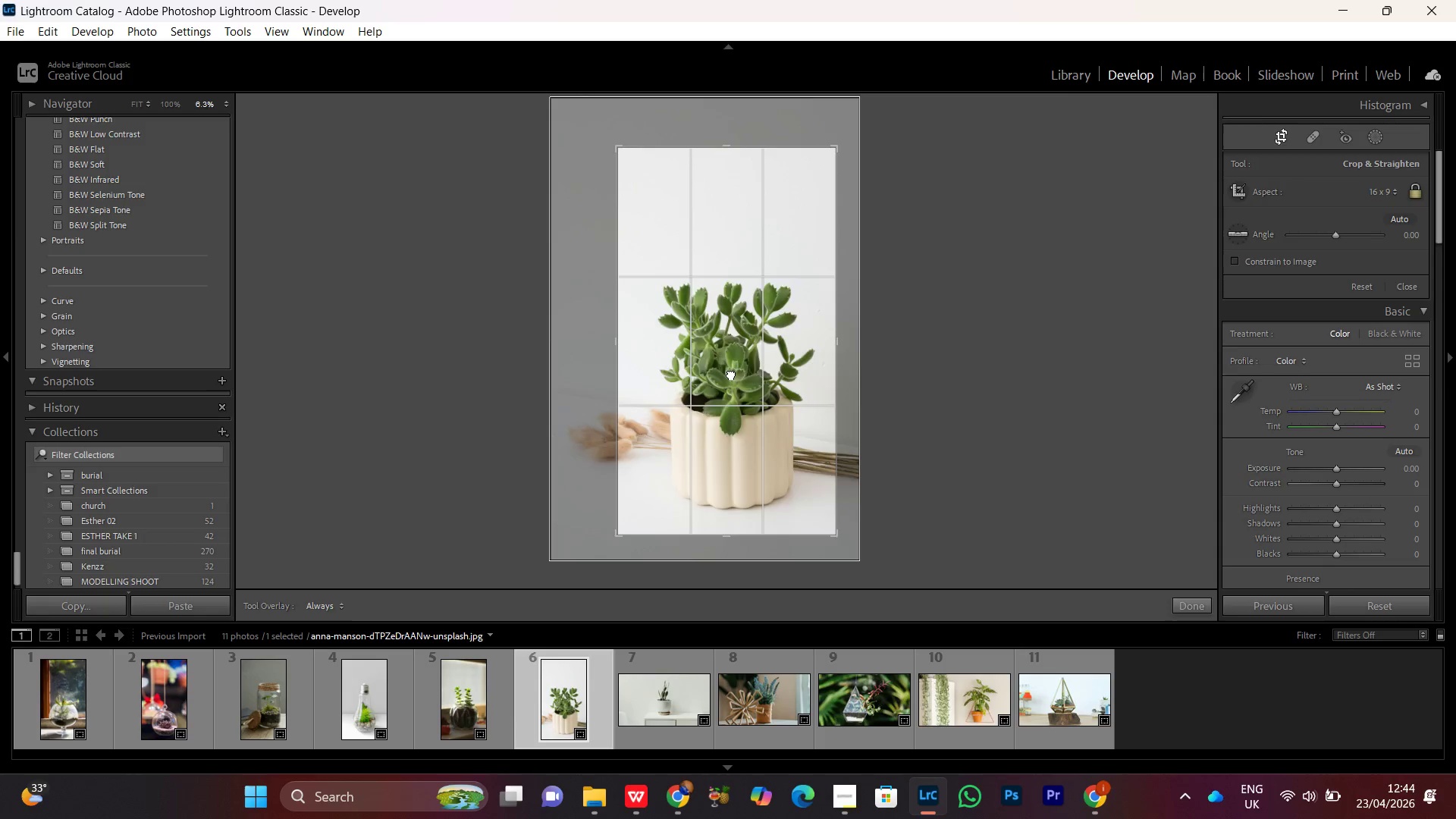 
double_click([731, 374])
 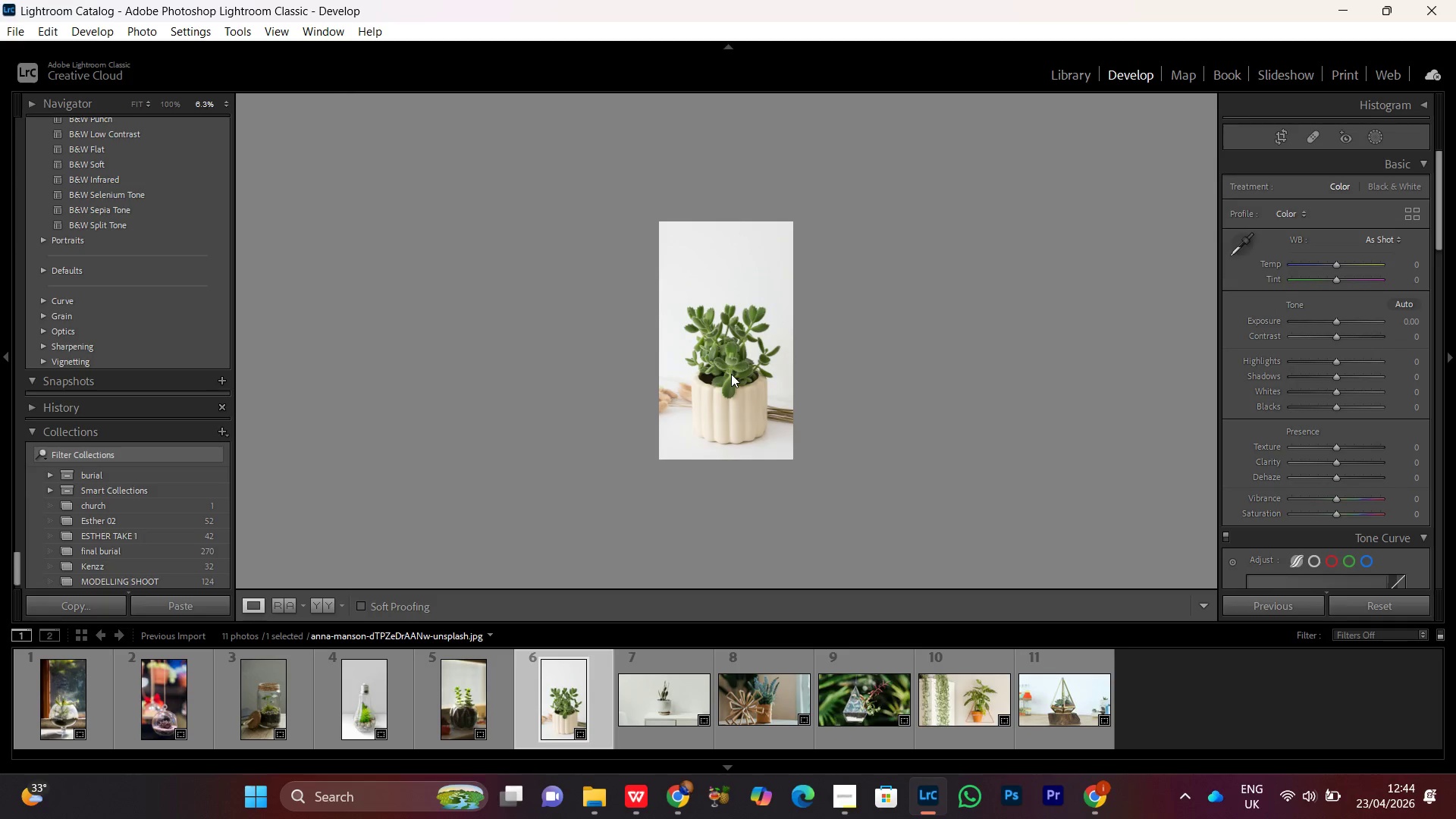 
left_click([730, 371])
 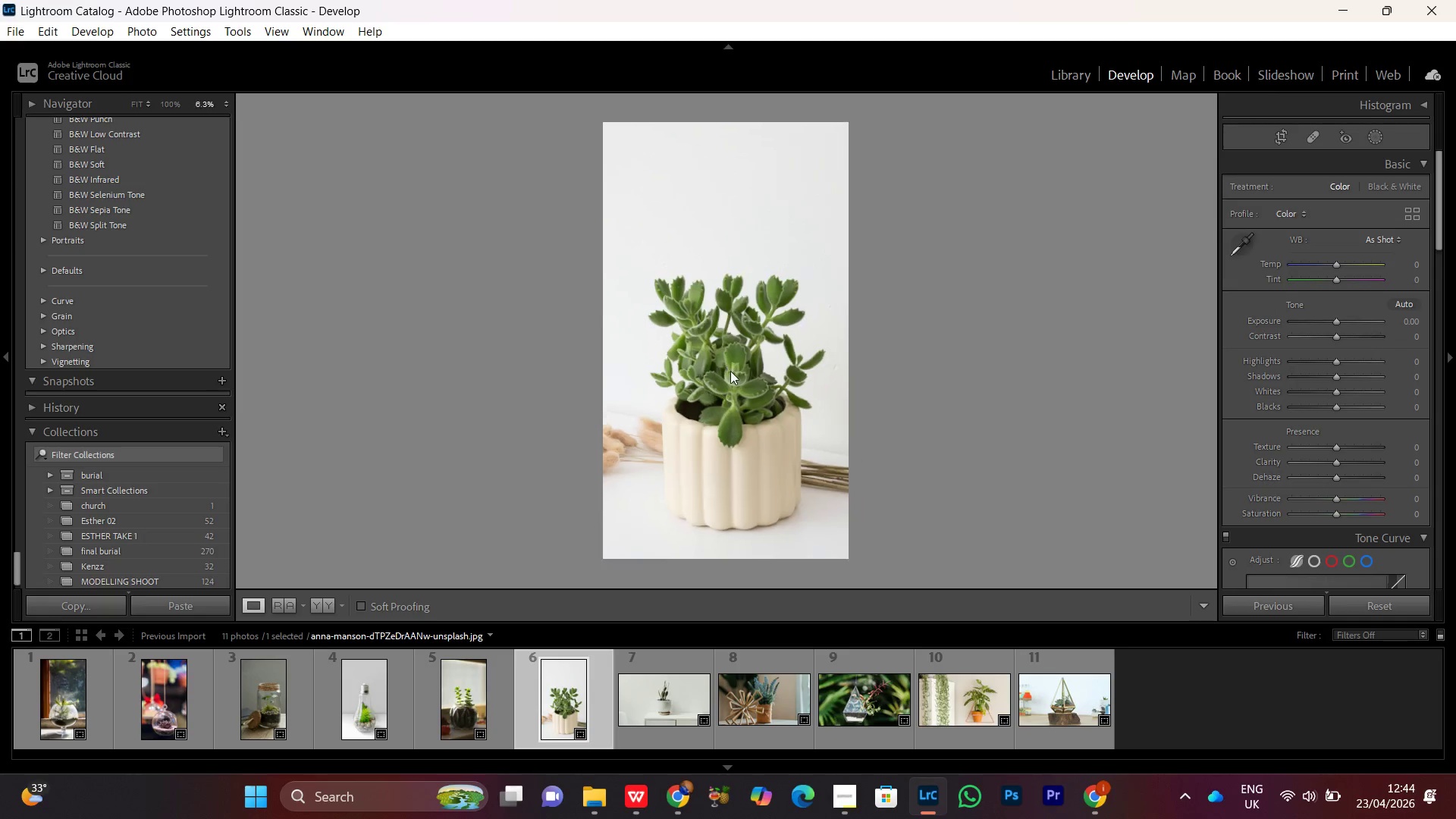 
double_click([730, 371])
 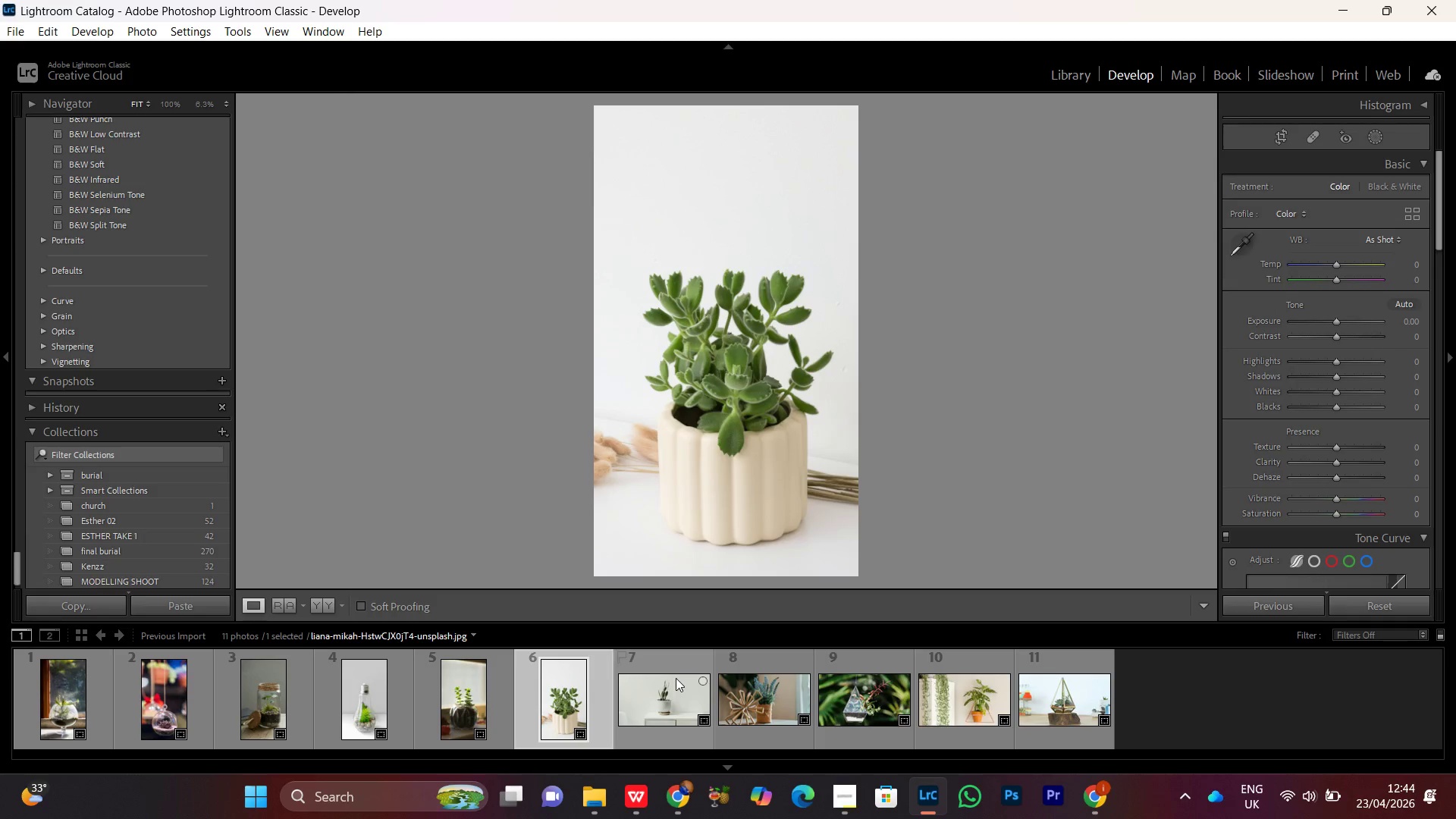 
double_click([674, 678])
 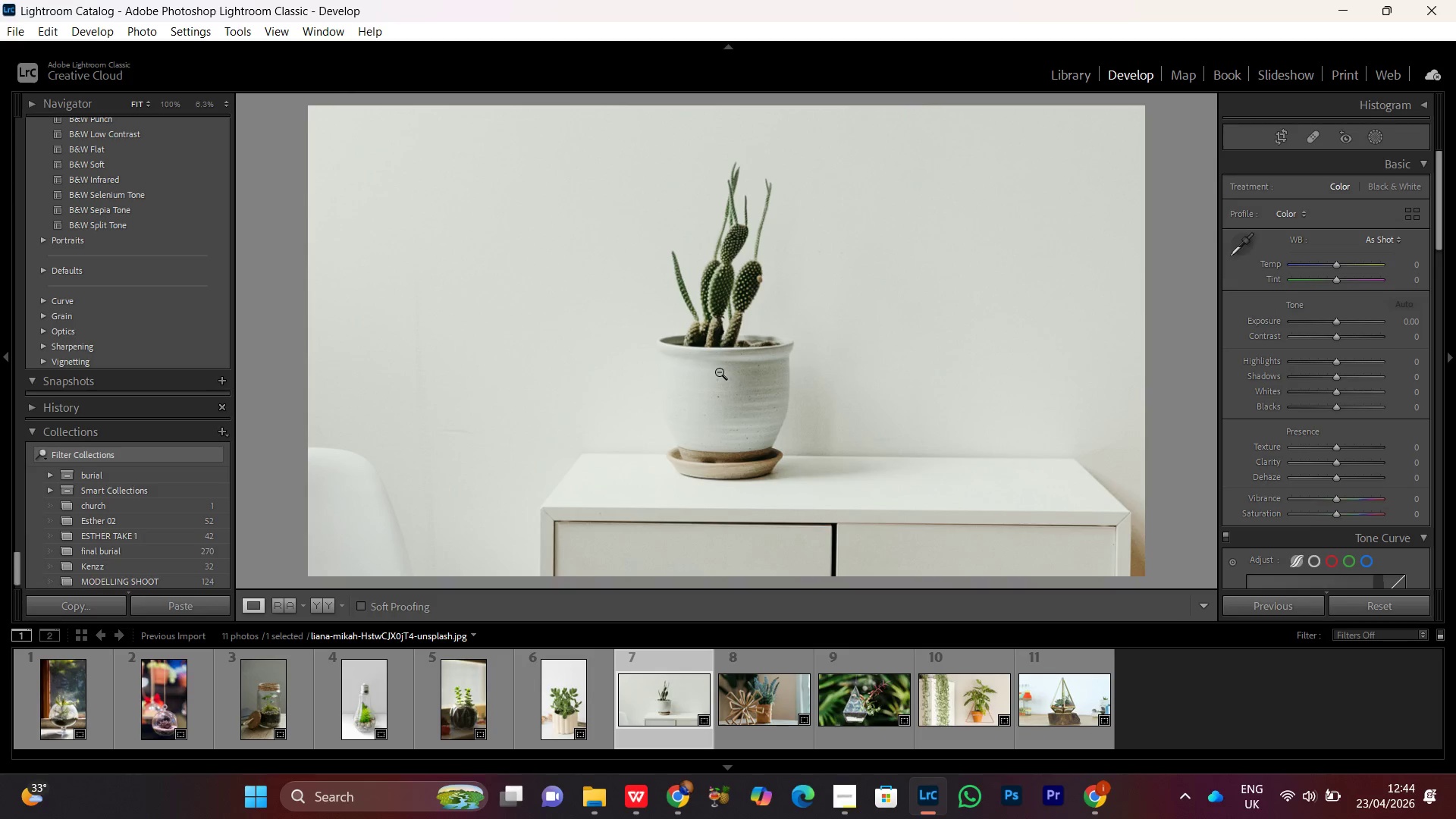 
double_click([719, 372])
 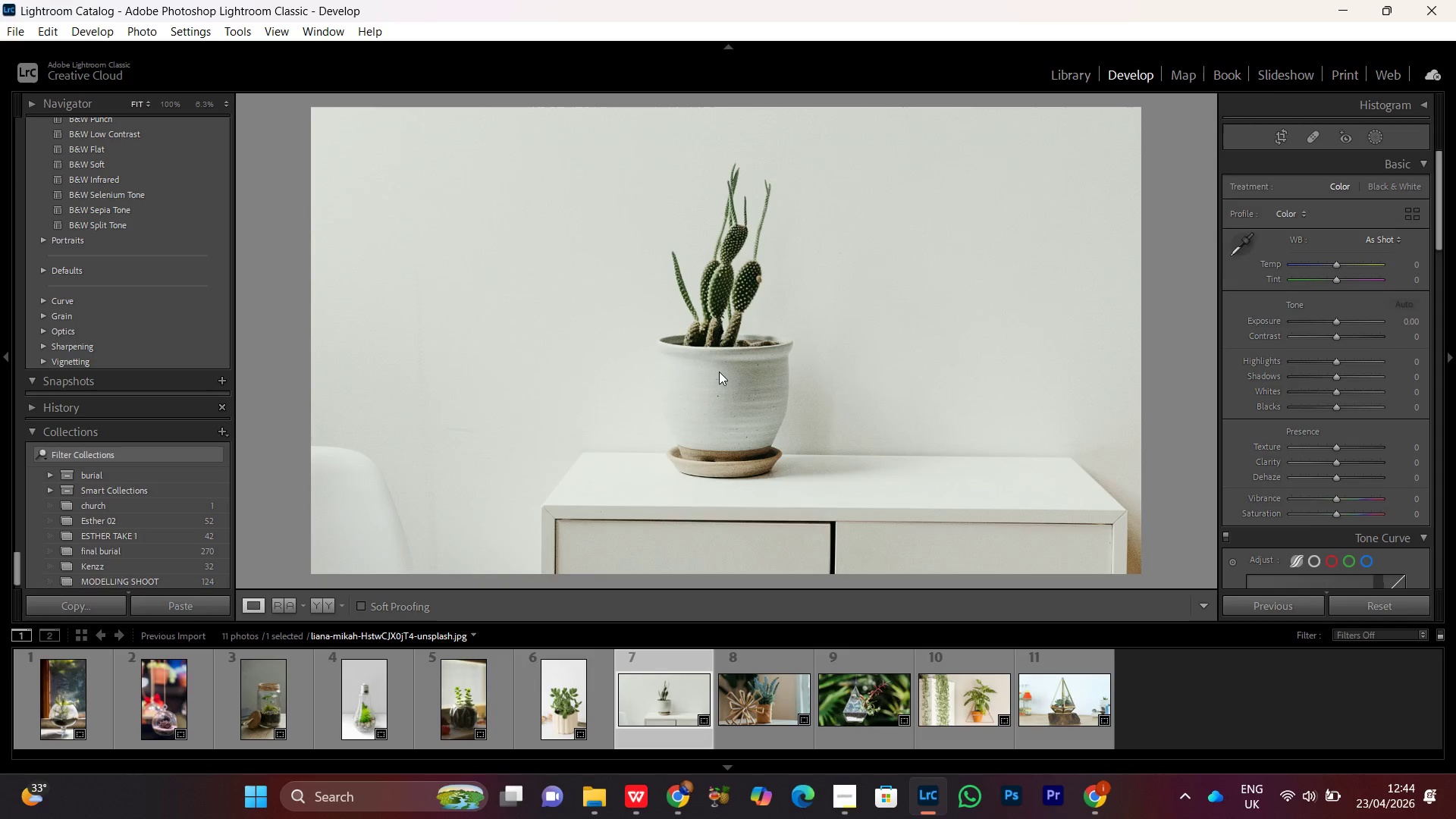 
triple_click([719, 372])
 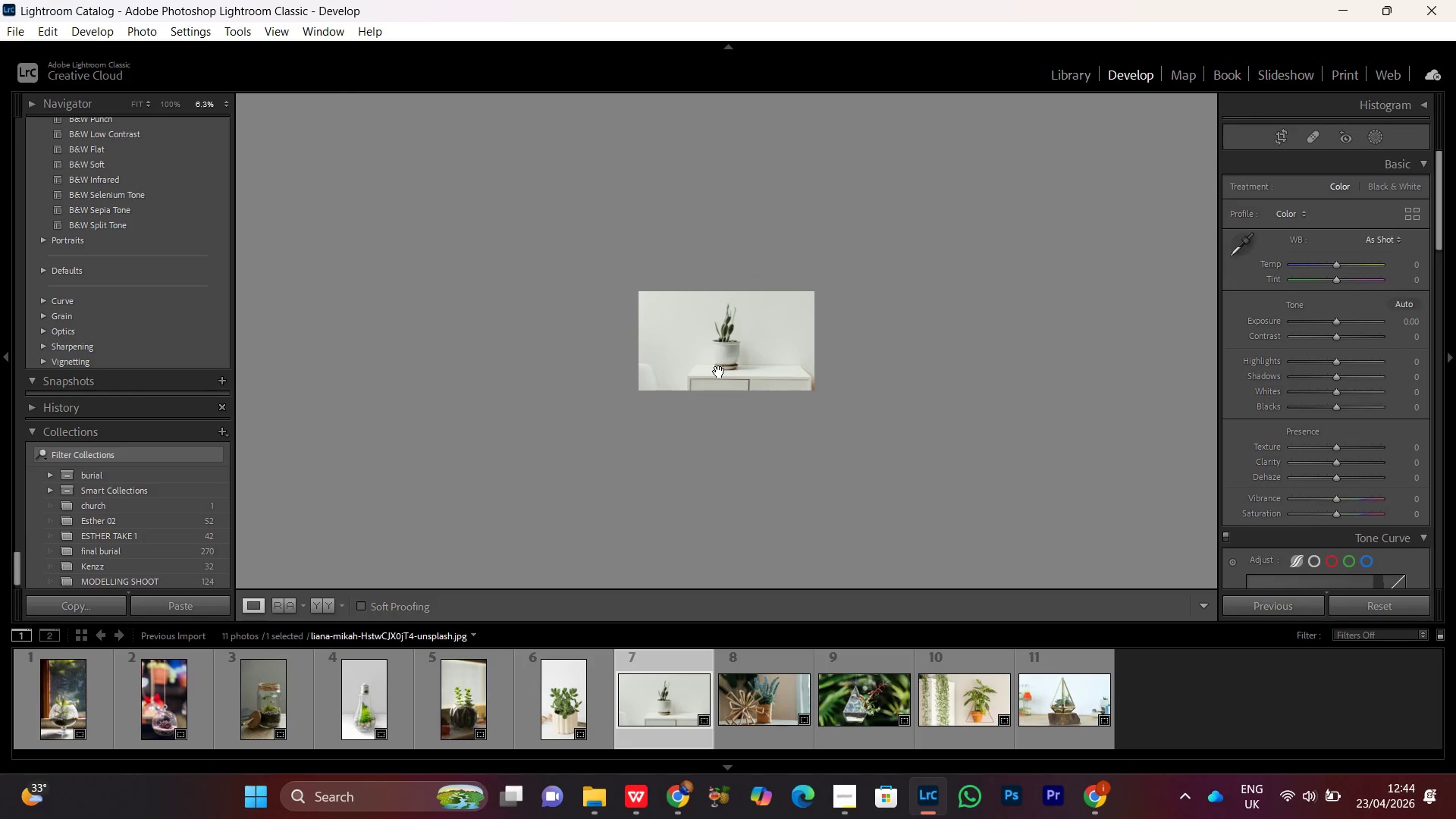 
triple_click([719, 372])
 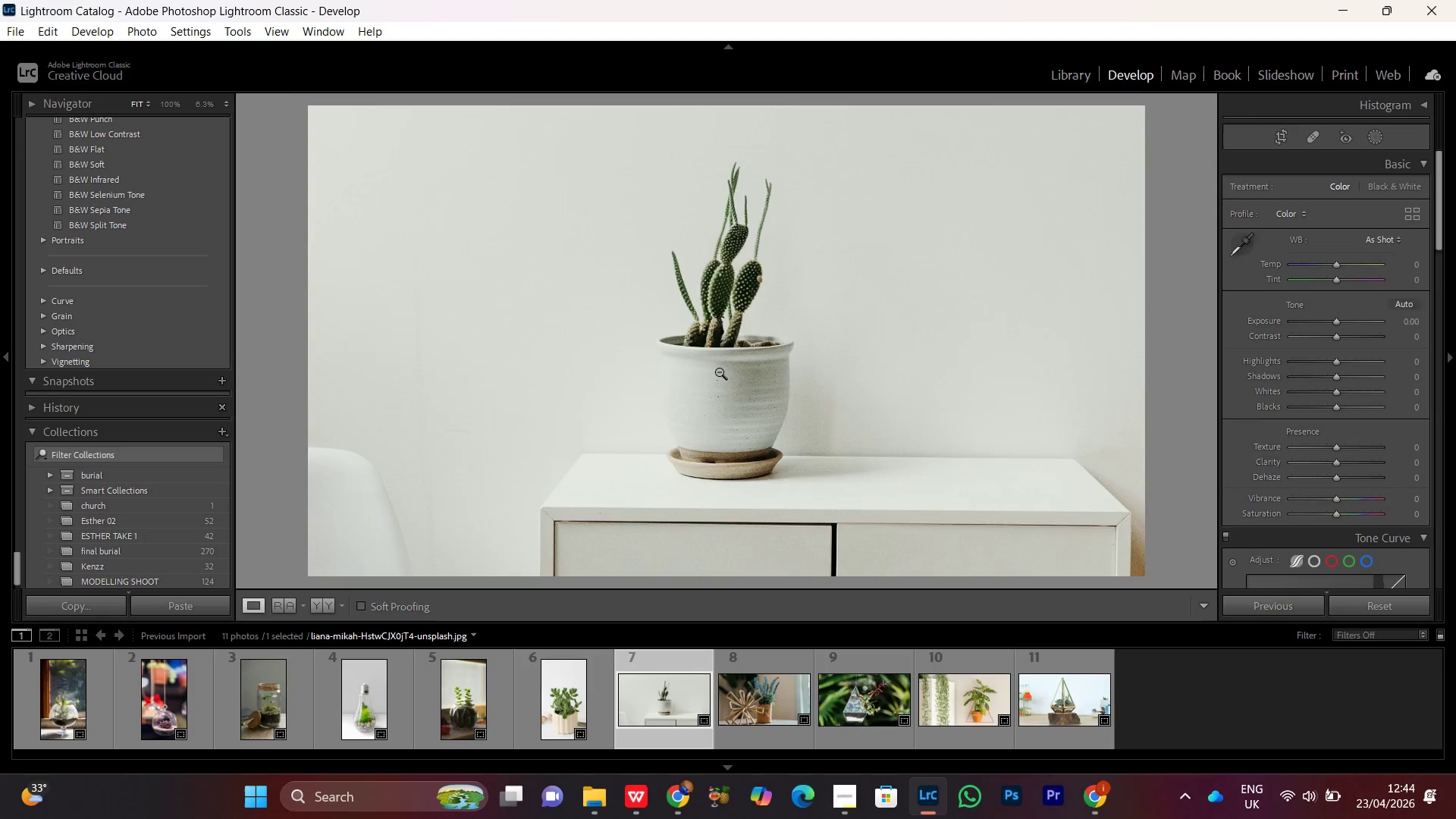 
key(R)
 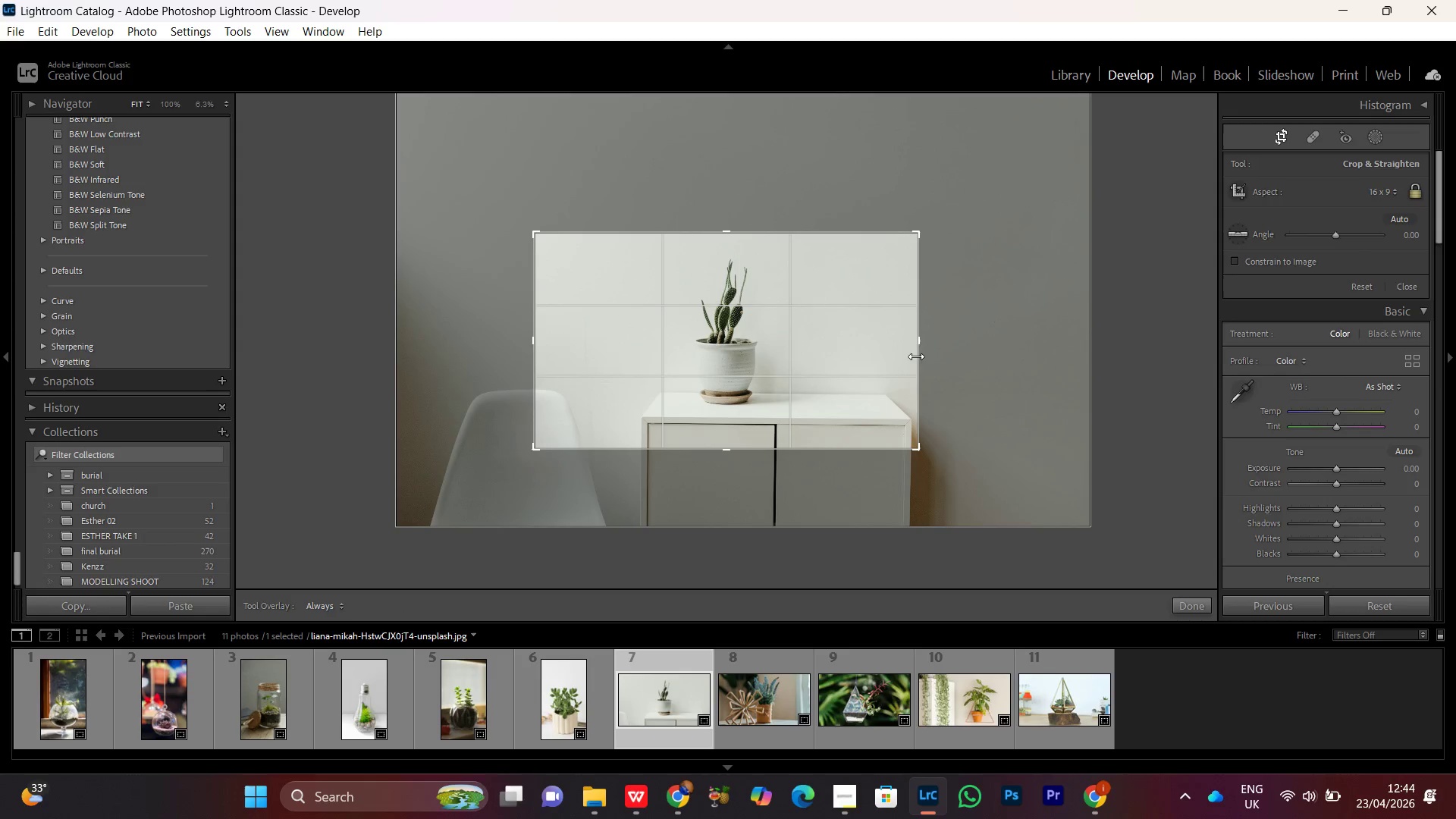 
left_click_drag(start_coordinate=[917, 345], to_coordinate=[894, 261])
 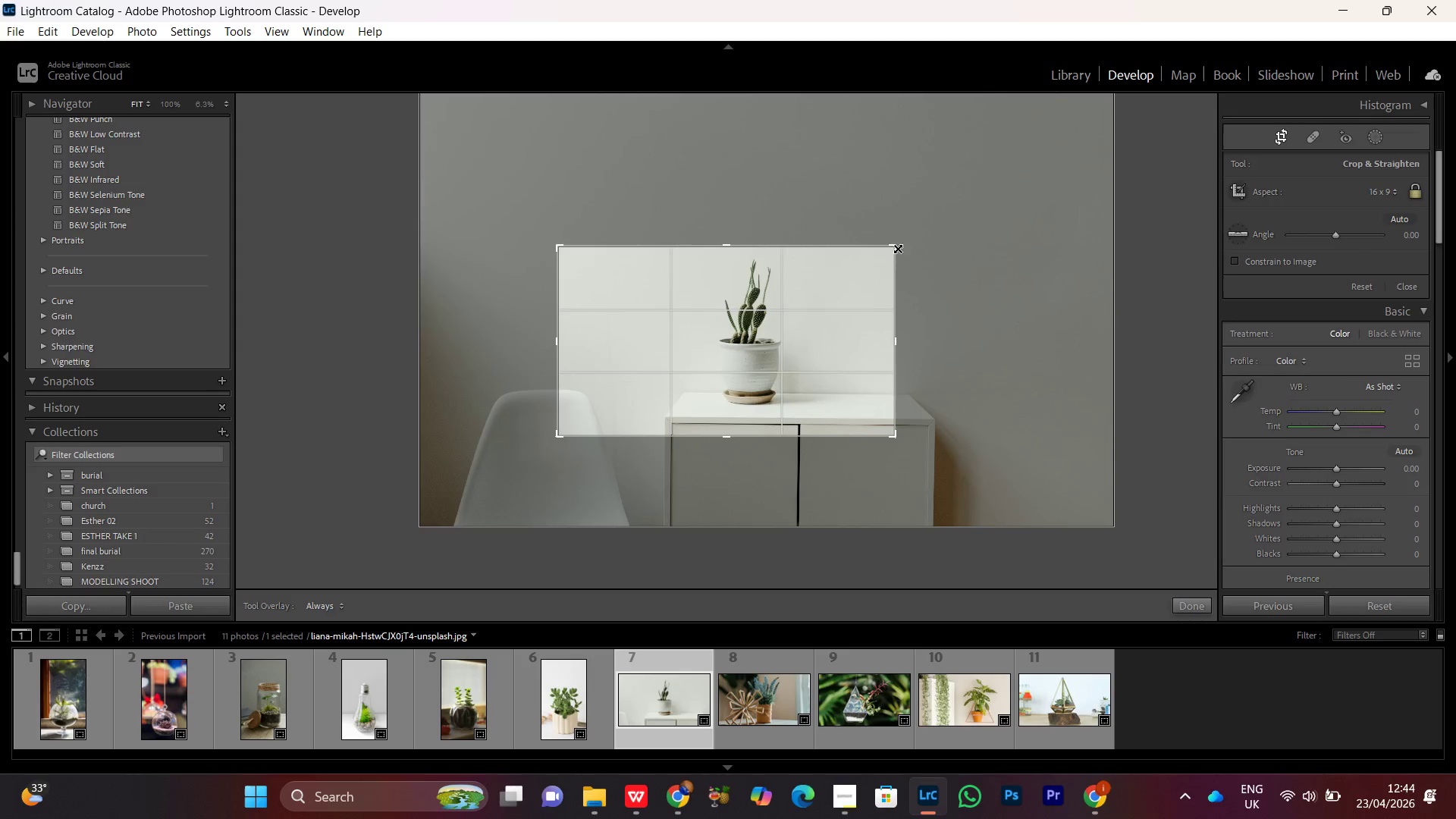 
left_click_drag(start_coordinate=[896, 248], to_coordinate=[912, 166])
 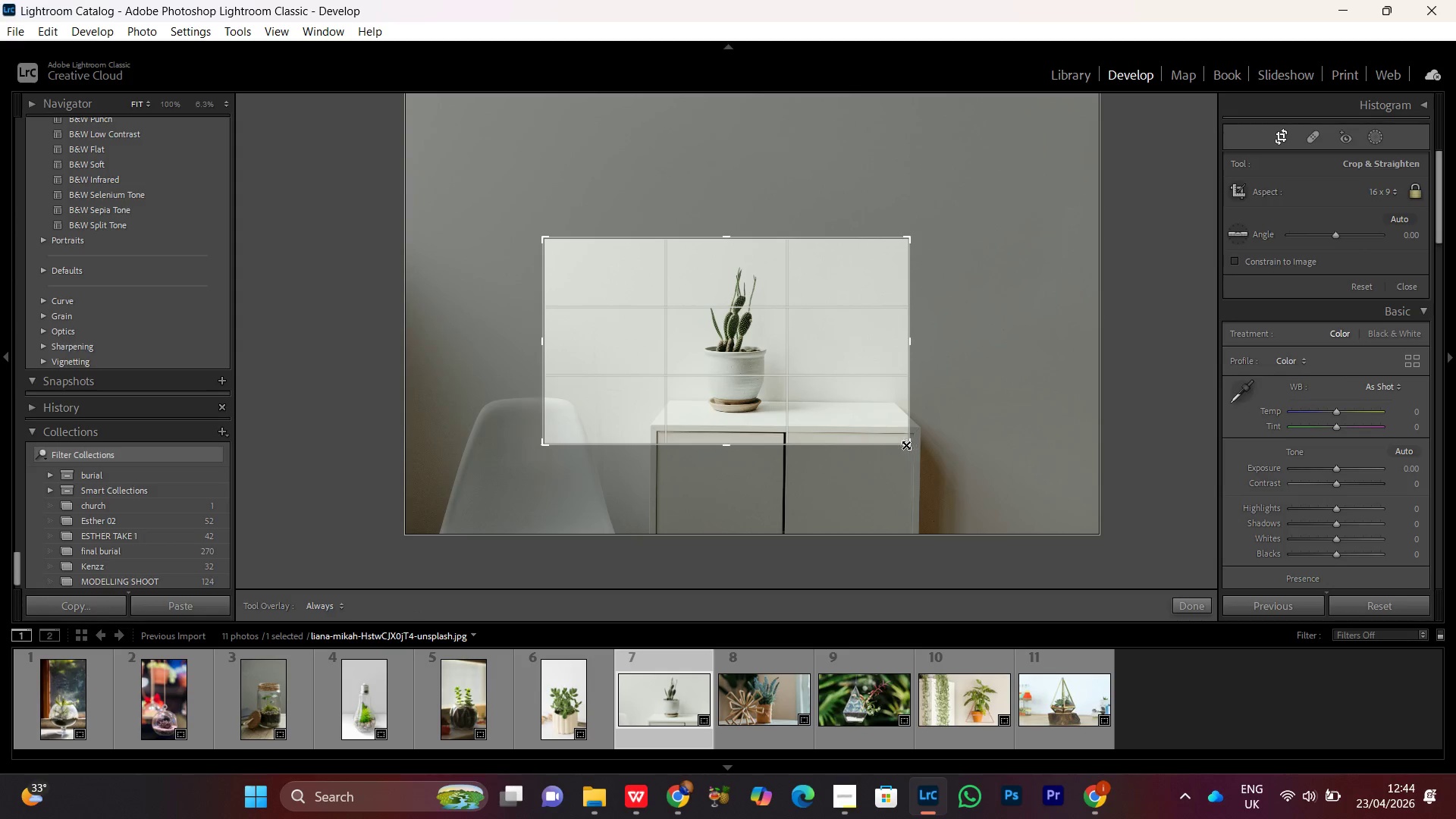 
left_click_drag(start_coordinate=[906, 445], to_coordinate=[854, 530])
 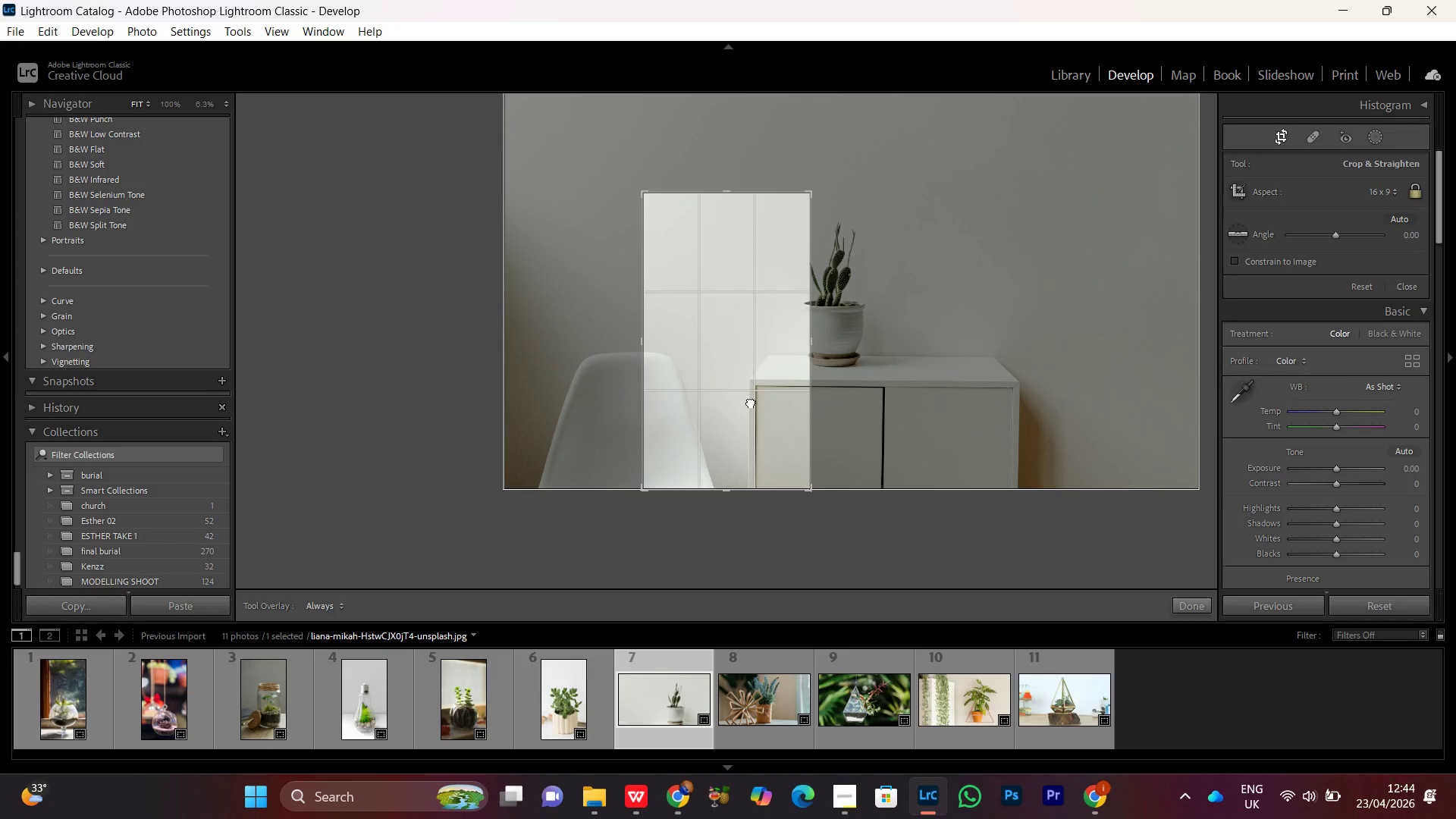 
left_click_drag(start_coordinate=[751, 402], to_coordinate=[645, 431])
 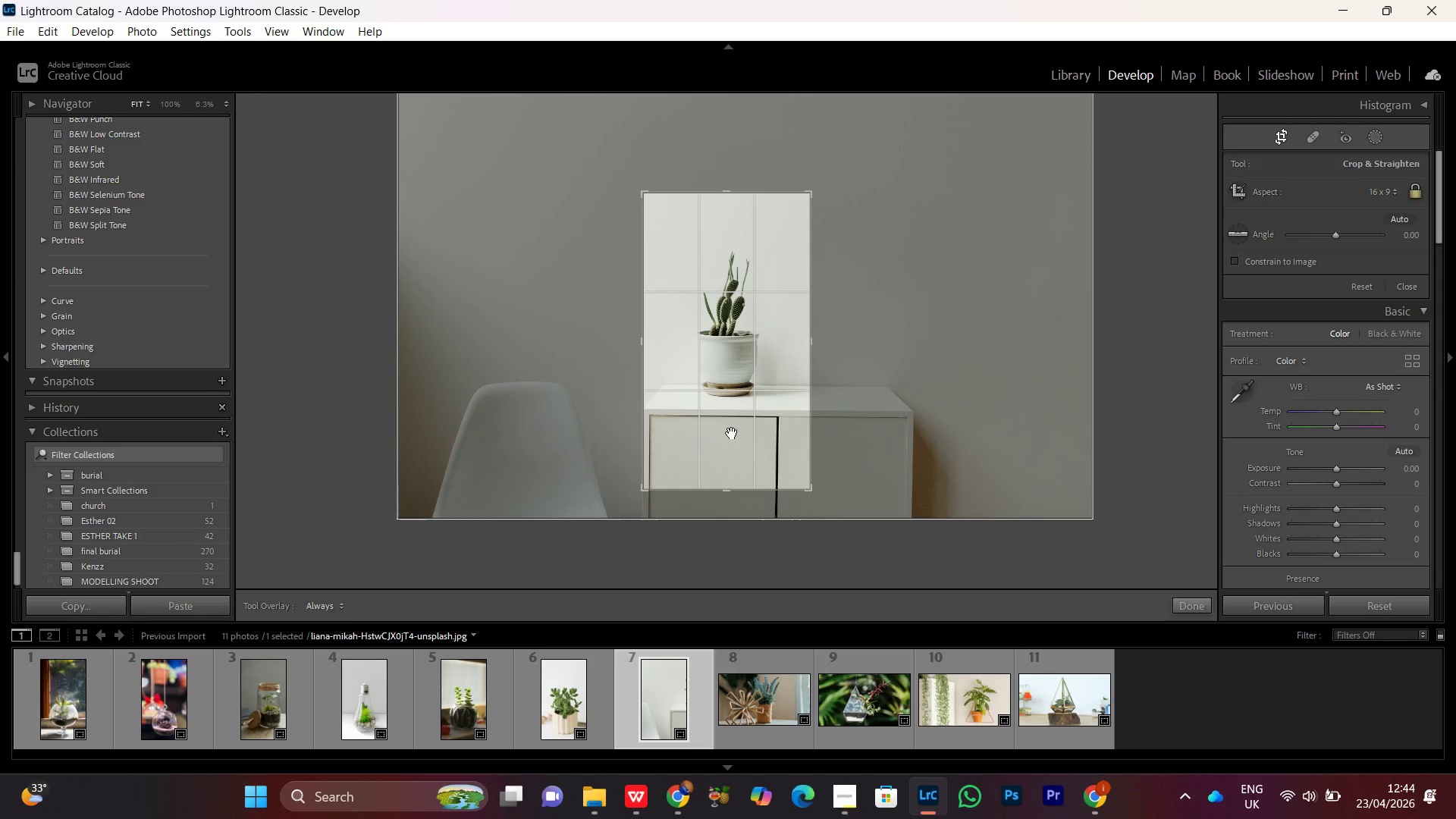 
left_click_drag(start_coordinate=[732, 433], to_coordinate=[733, 428])
 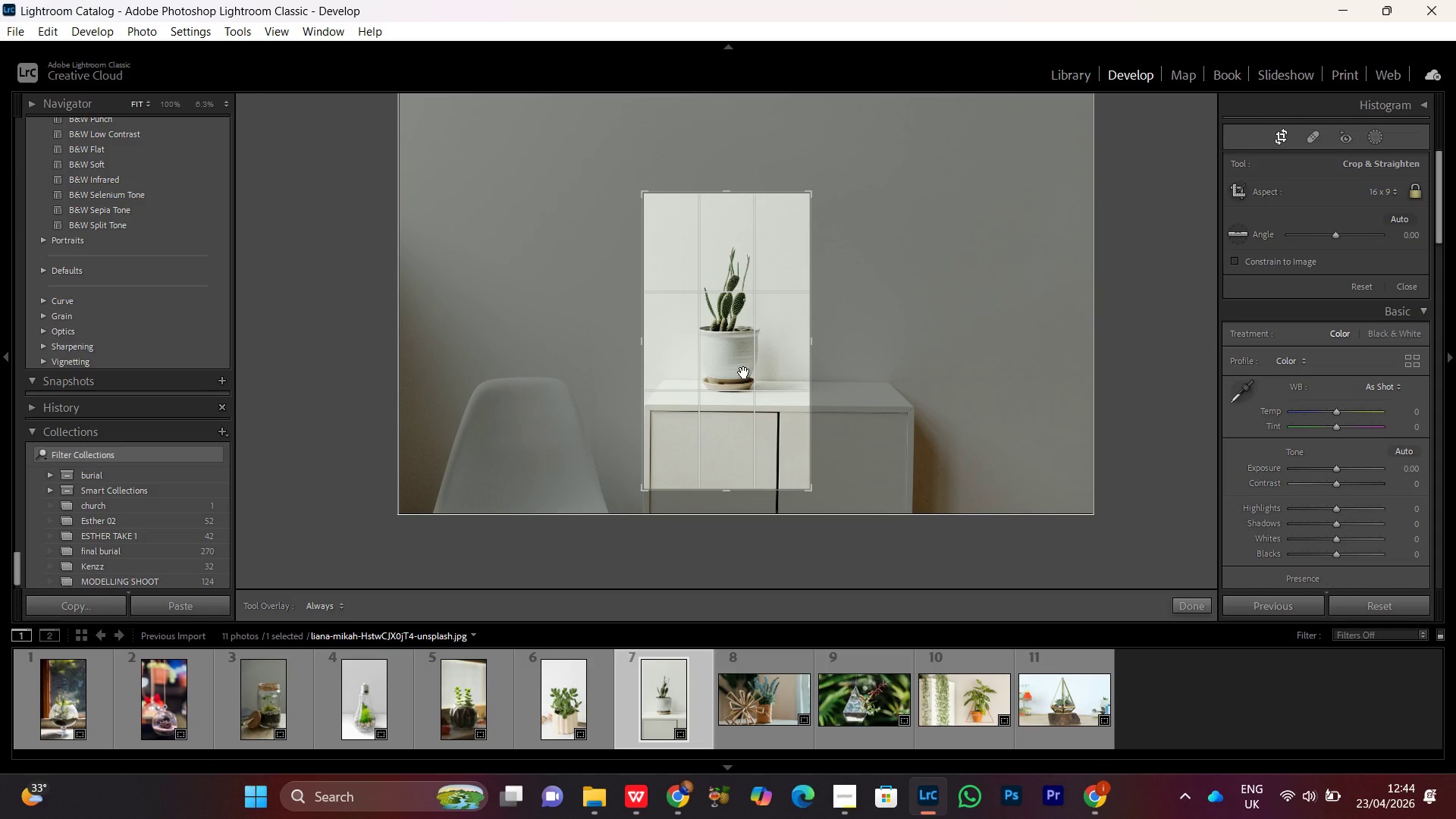 
double_click([744, 372])
 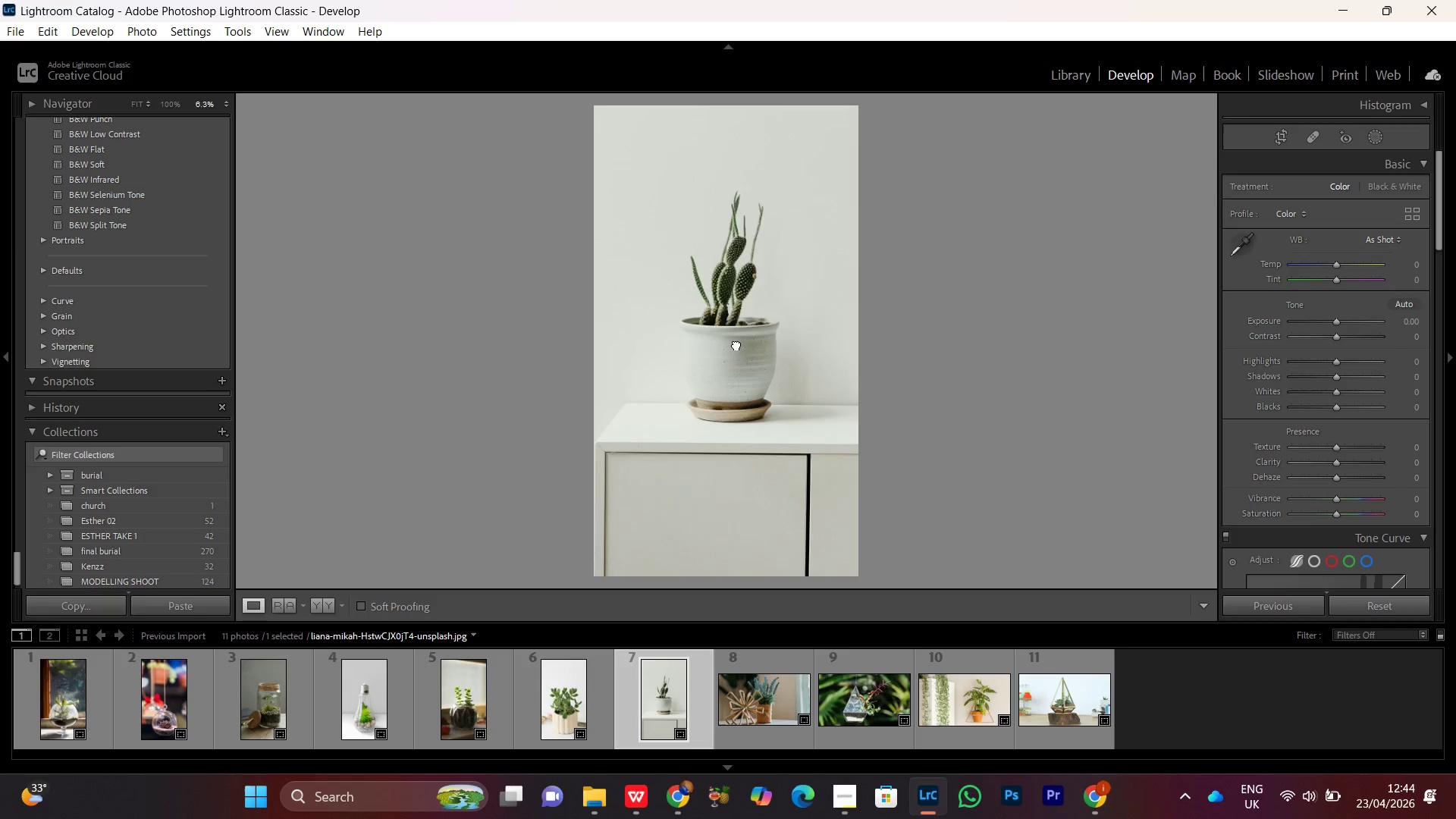 
double_click([736, 344])
 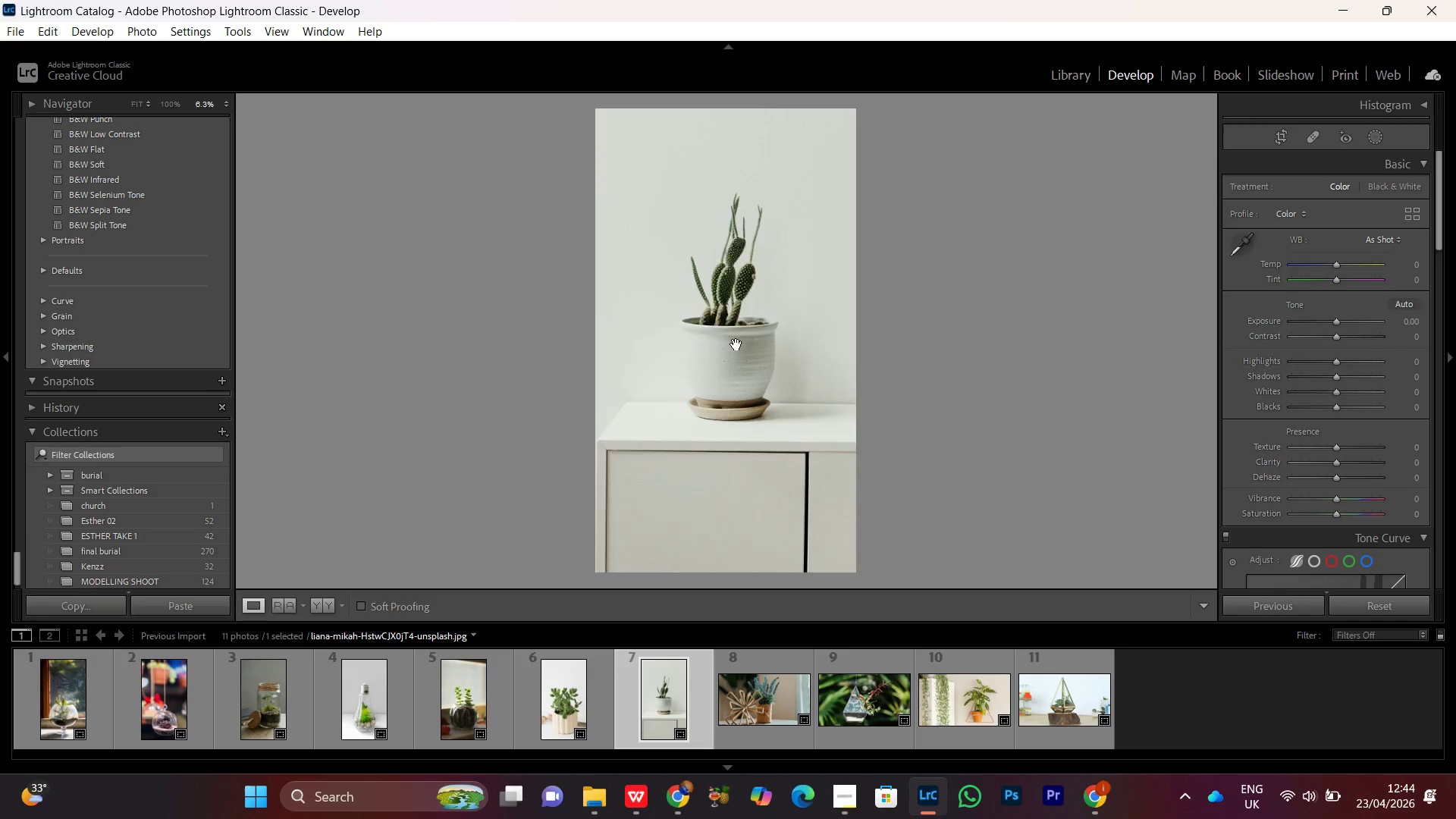 
double_click([736, 344])
 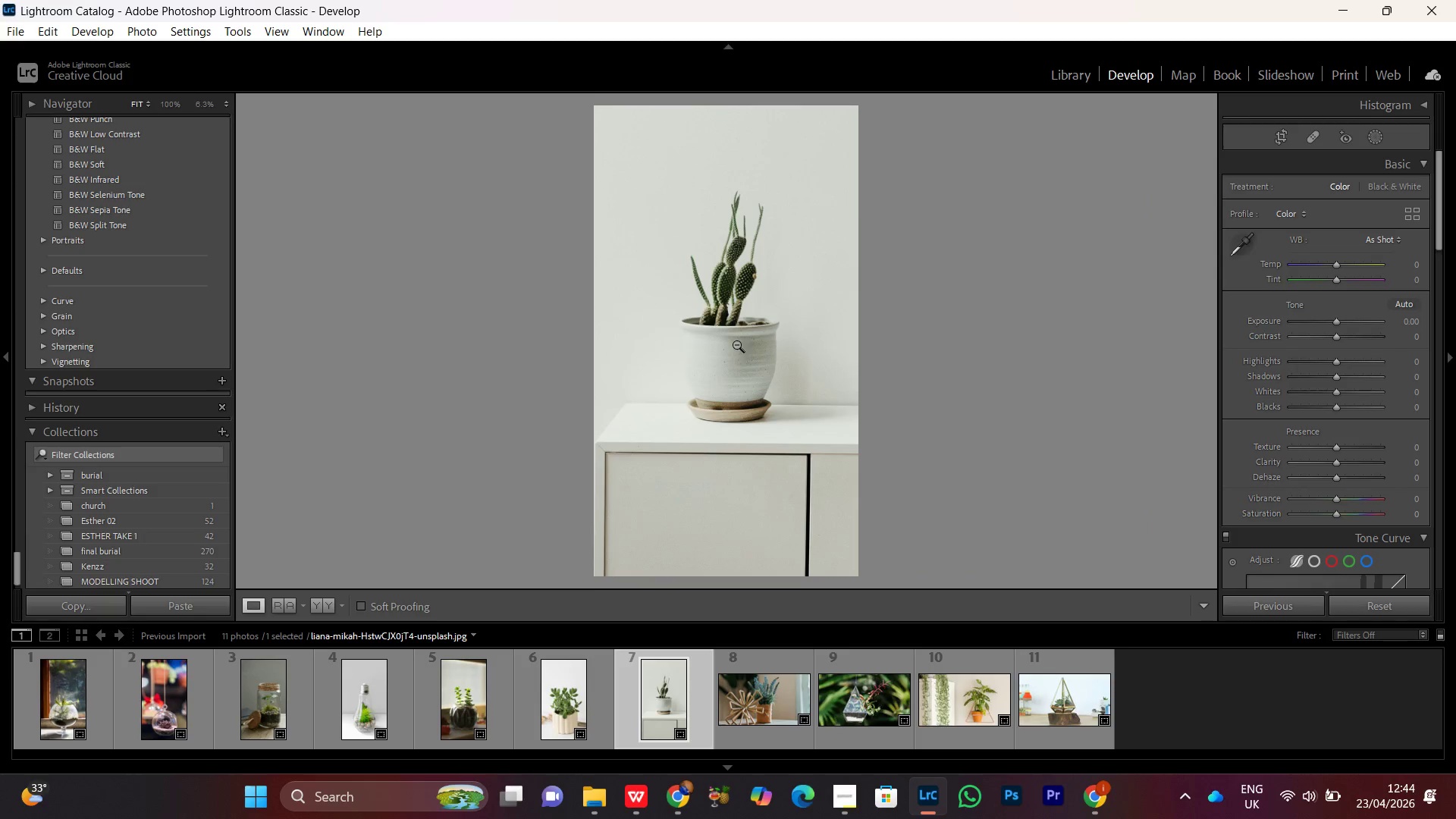 
double_click([736, 344])
 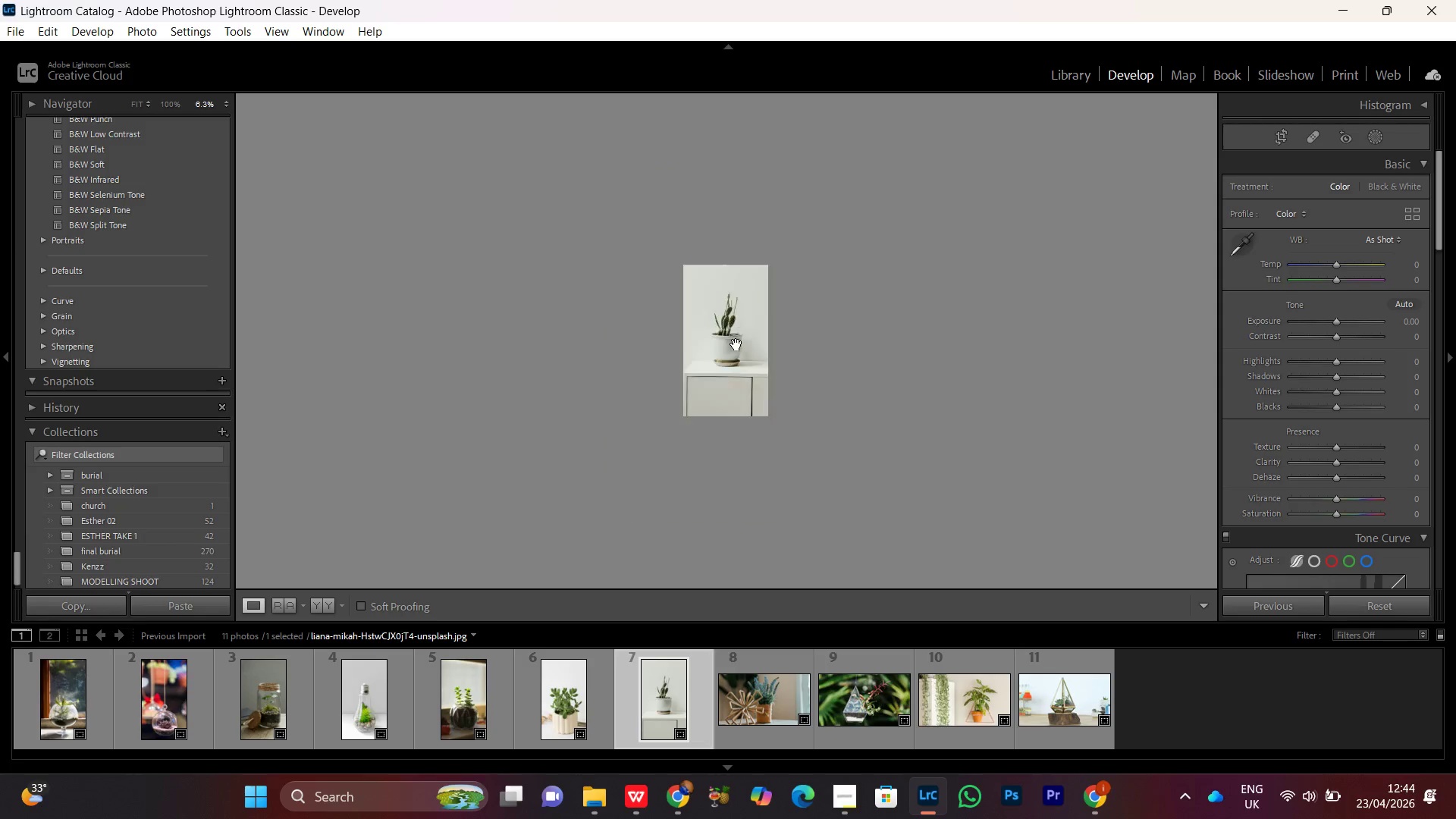 
double_click([736, 344])
 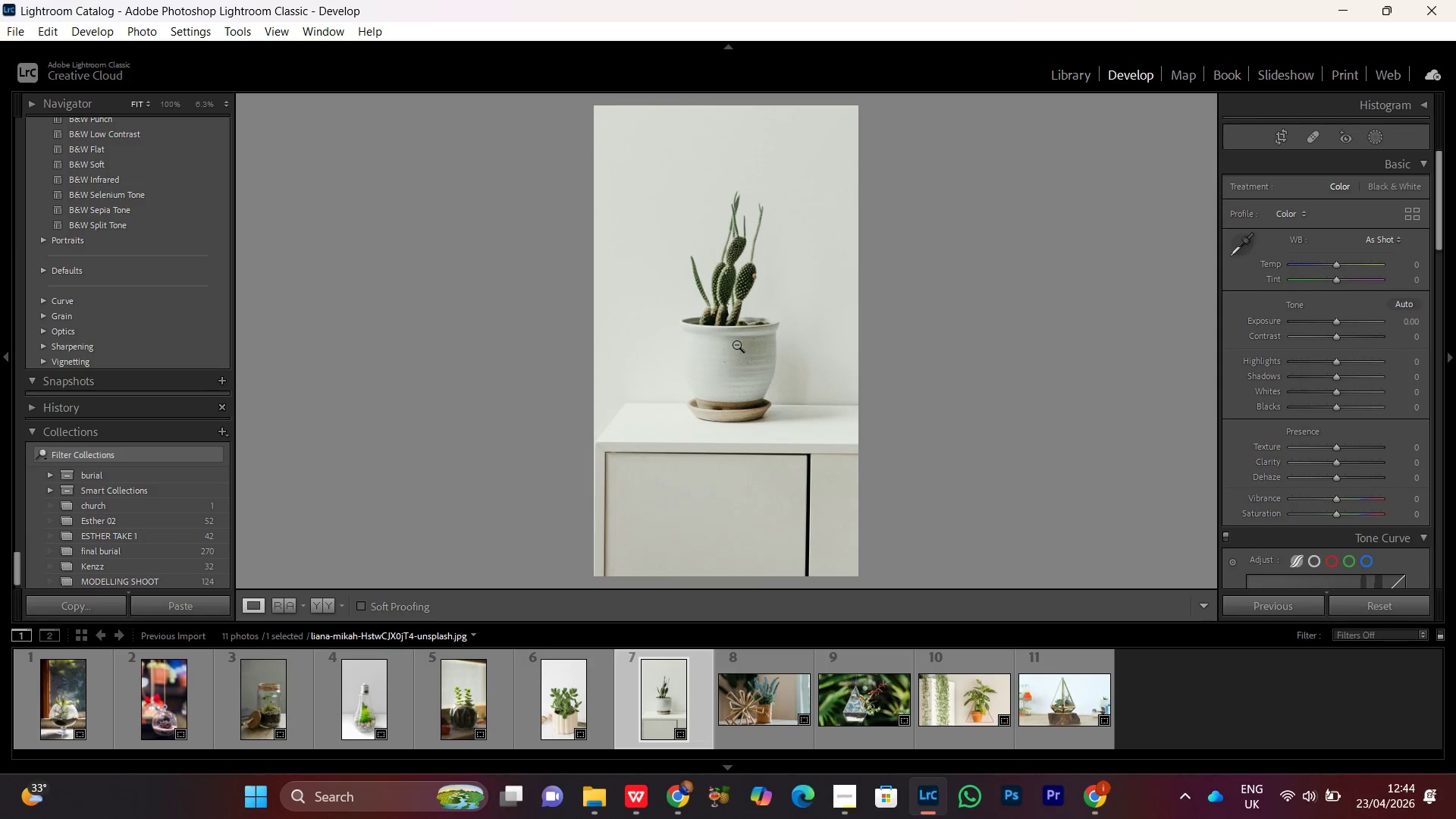 
triple_click([736, 344])
 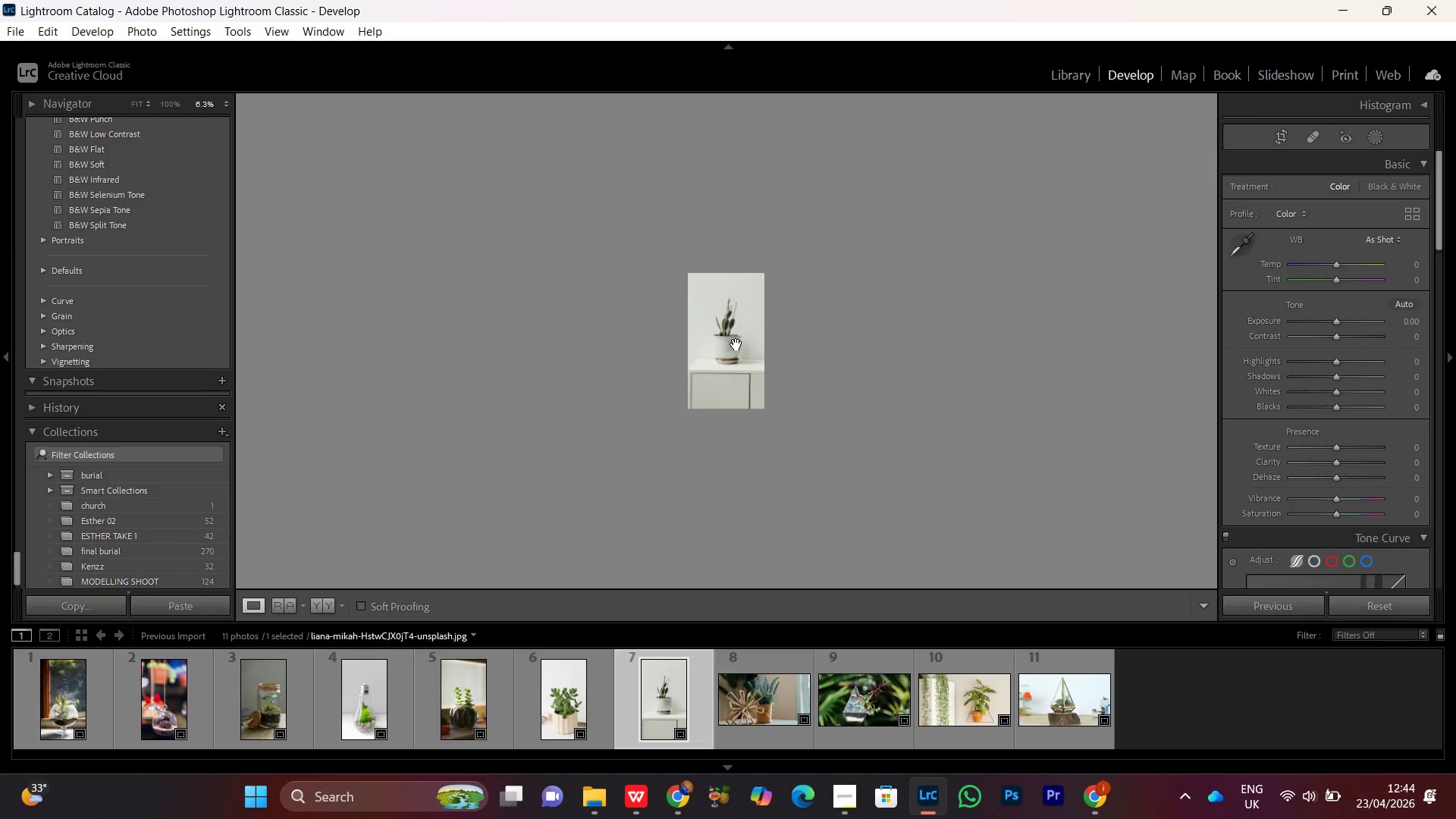 
triple_click([736, 344])
 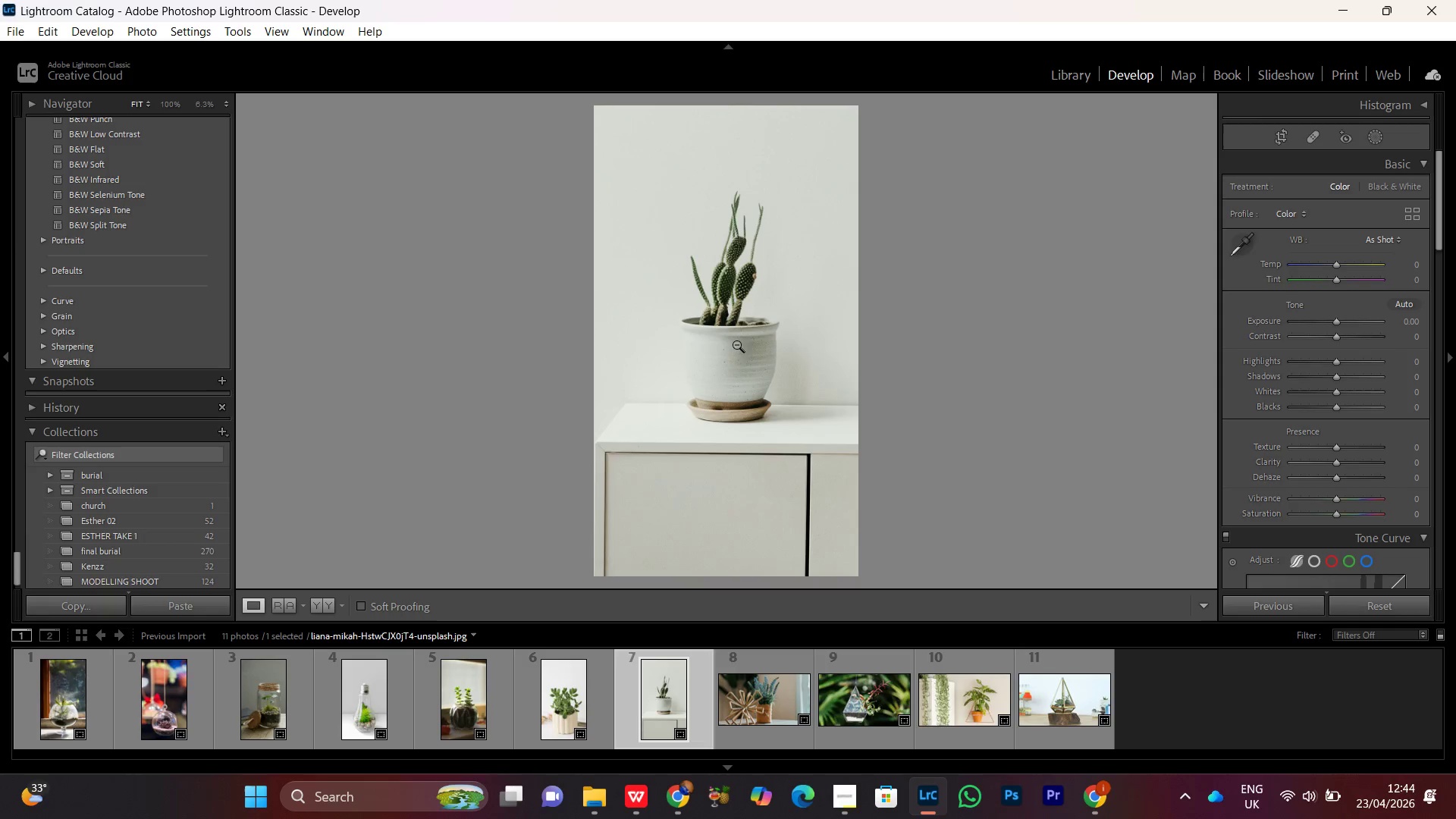 
triple_click([736, 344])
 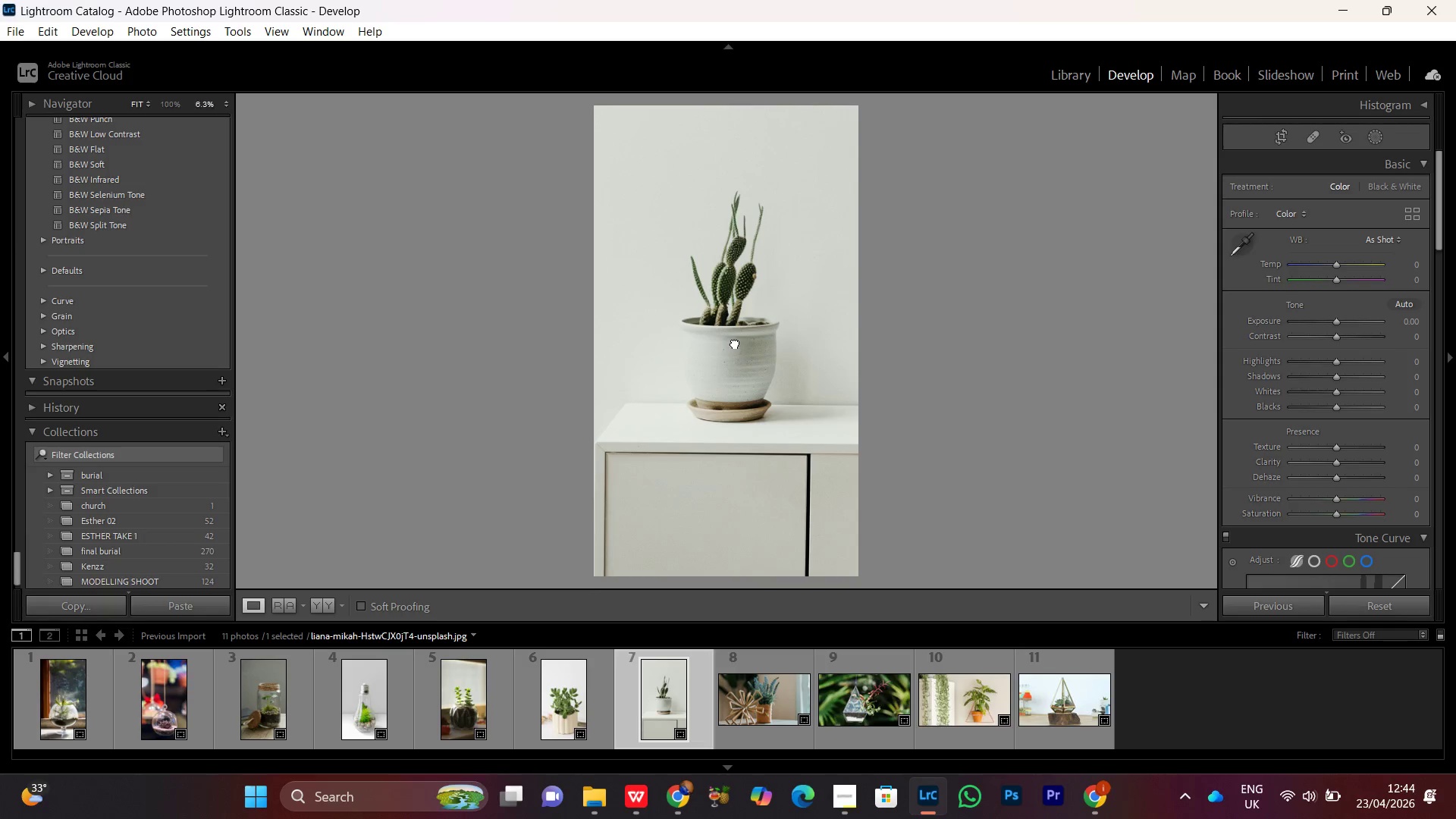 
double_click([735, 343])
 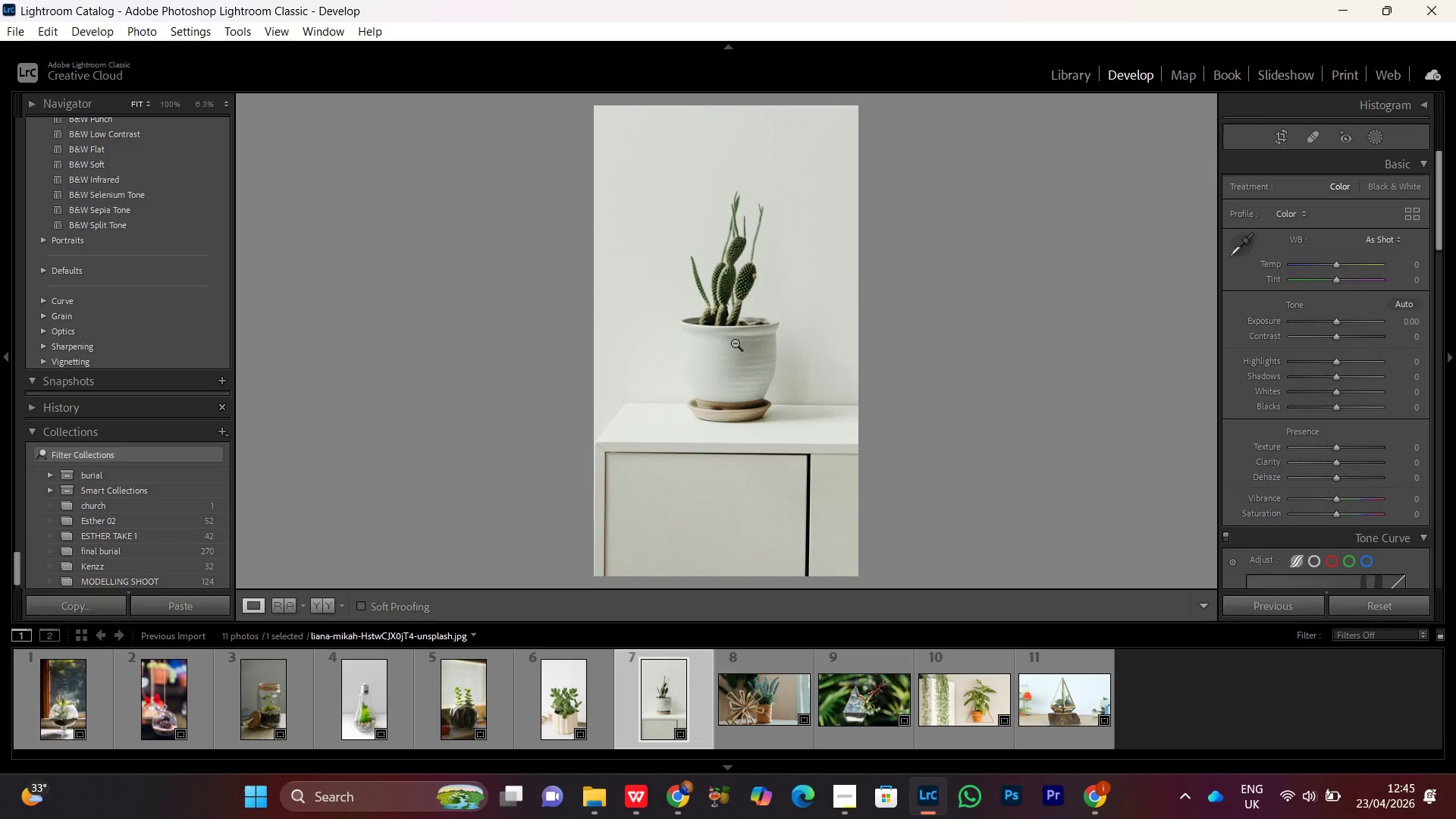 
triple_click([735, 343])
 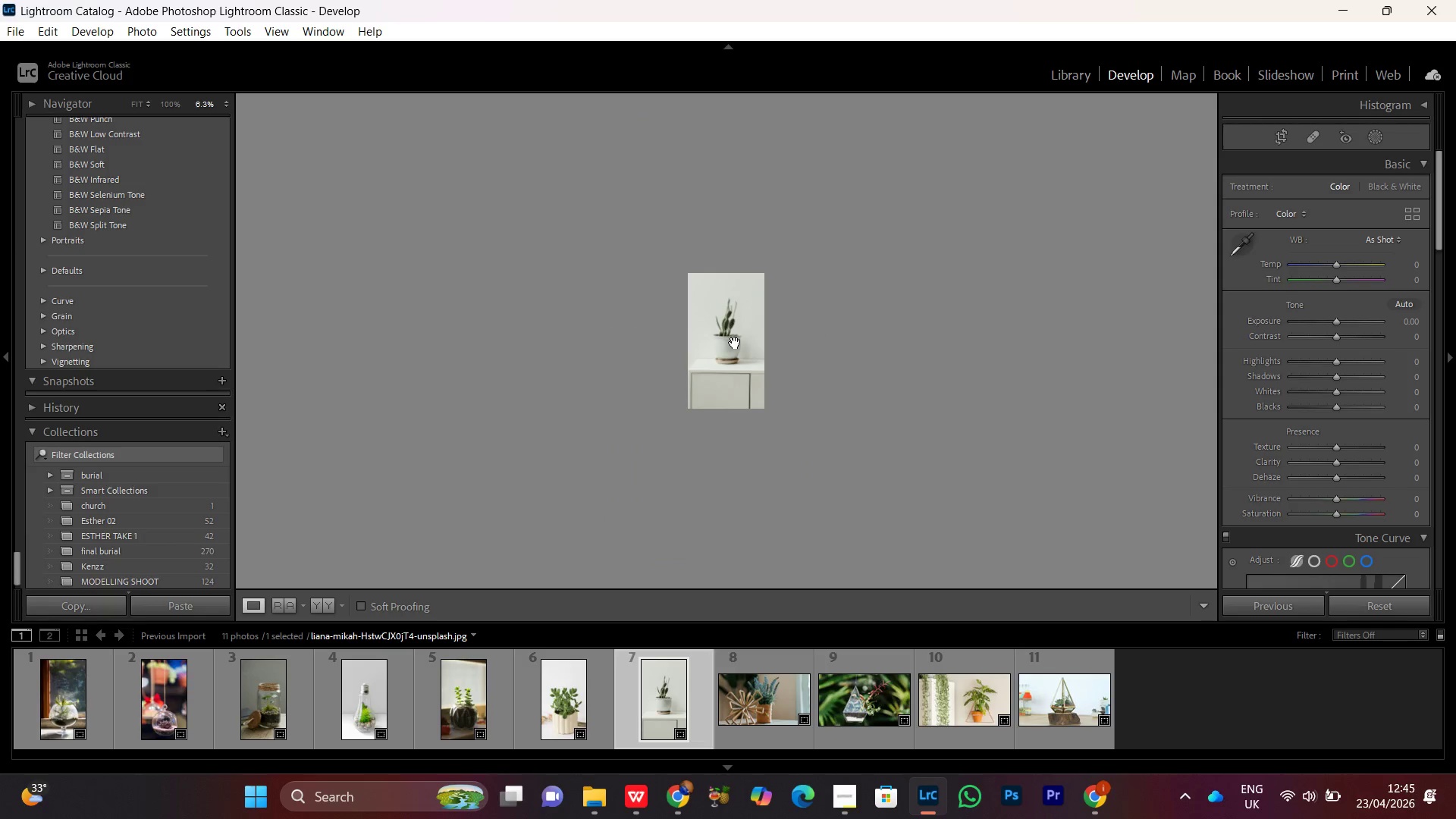 
left_click([735, 343])
 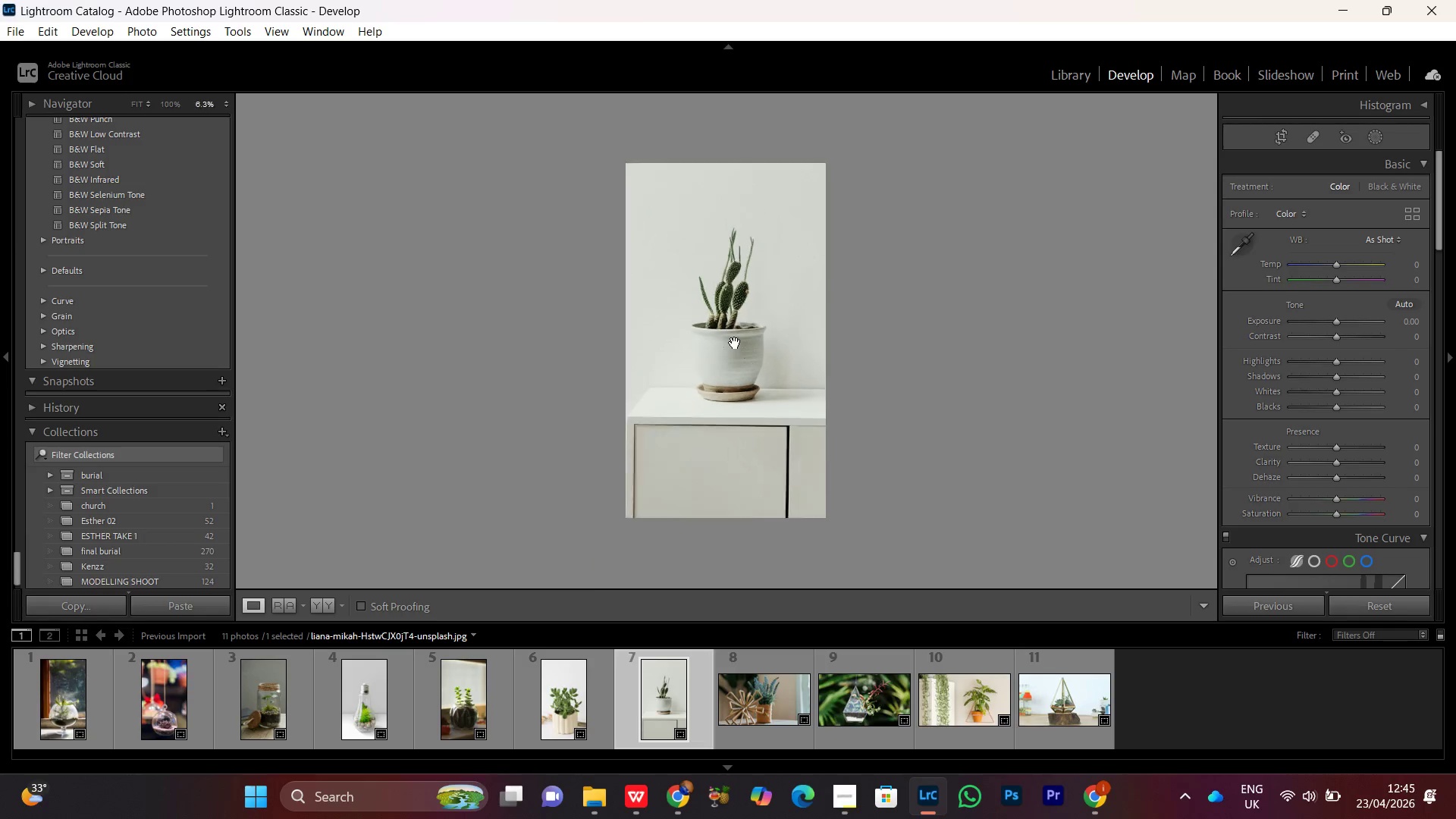 
double_click([735, 343])
 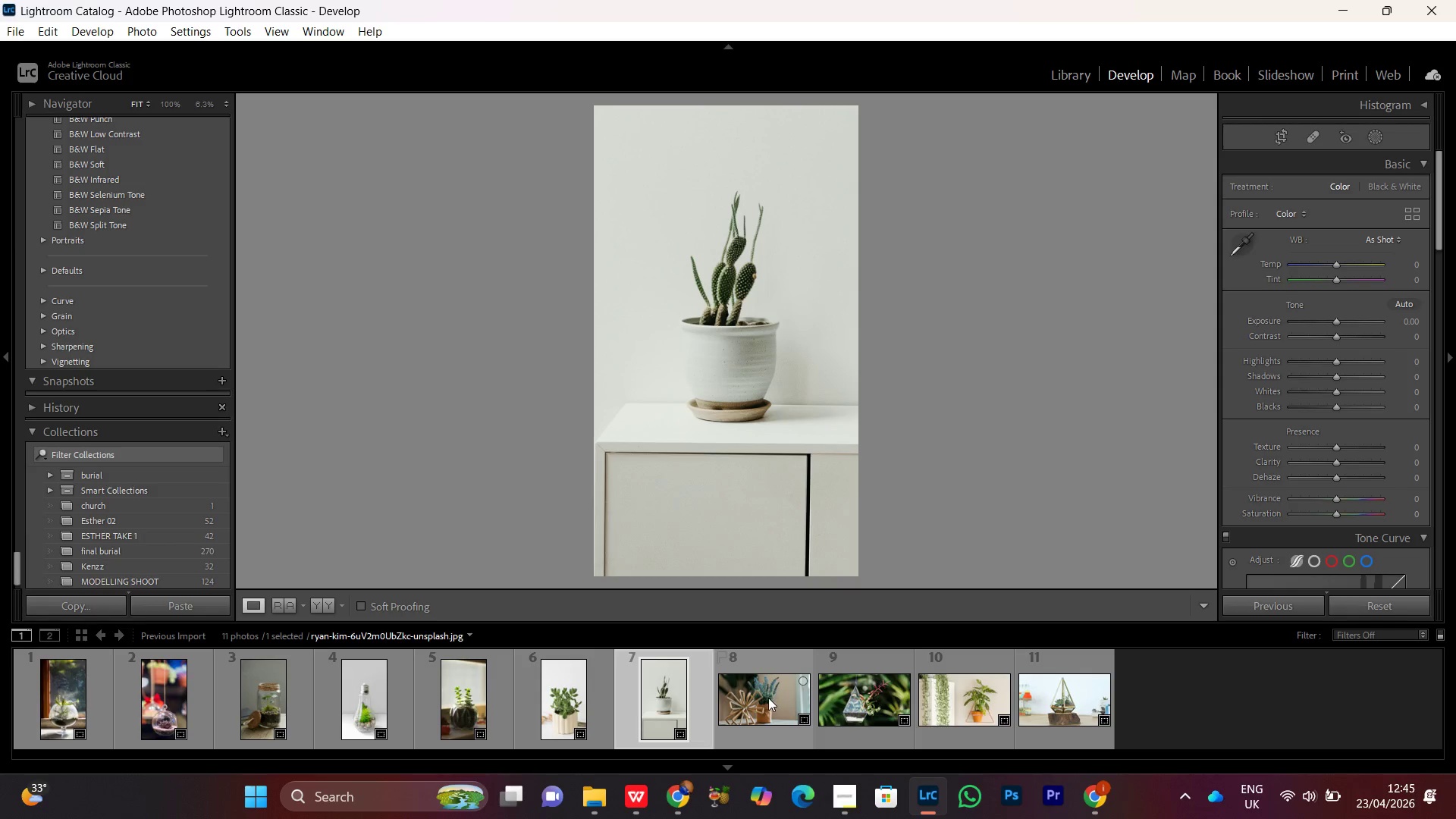 
double_click([767, 698])
 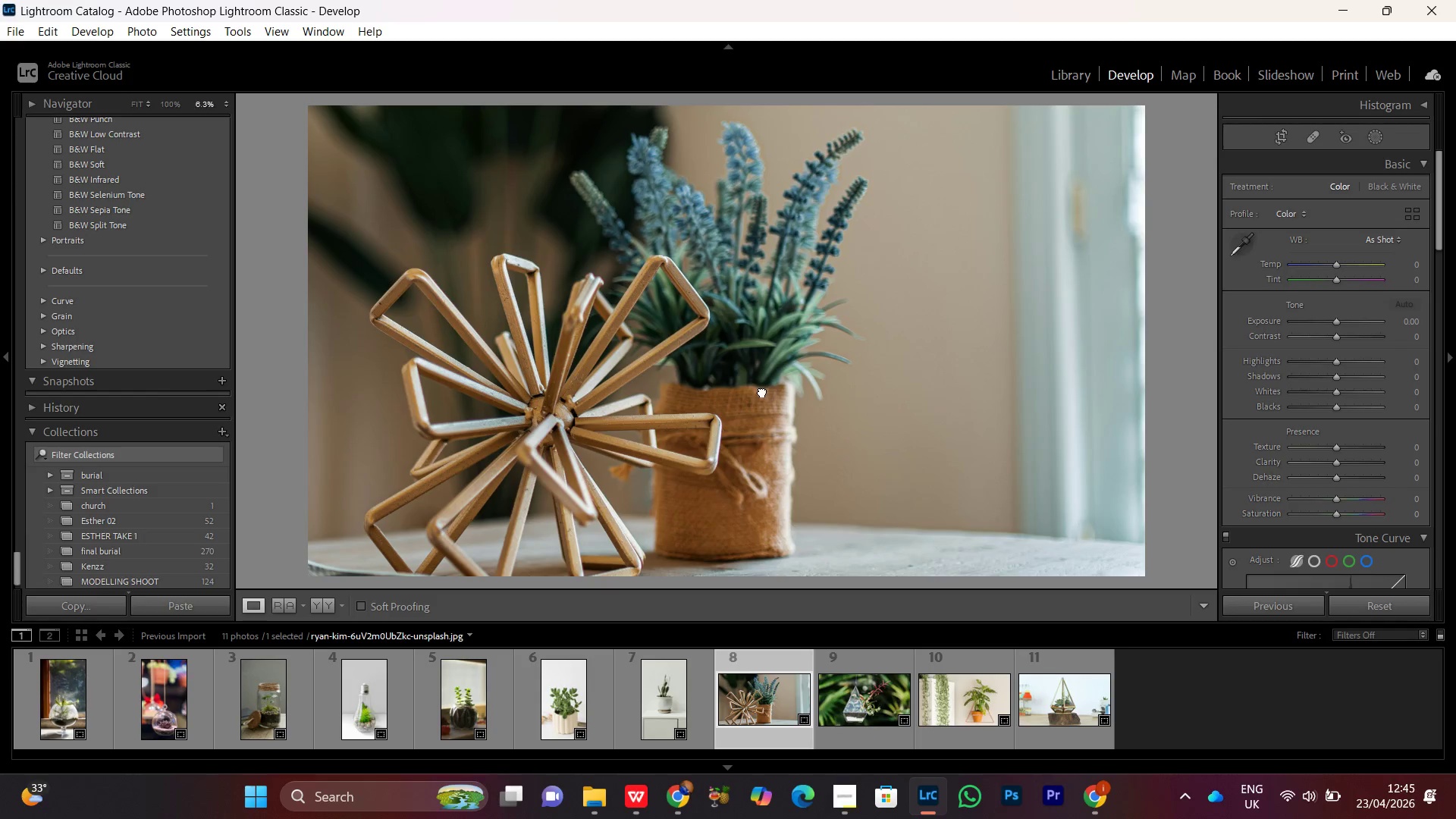 
double_click([762, 391])
 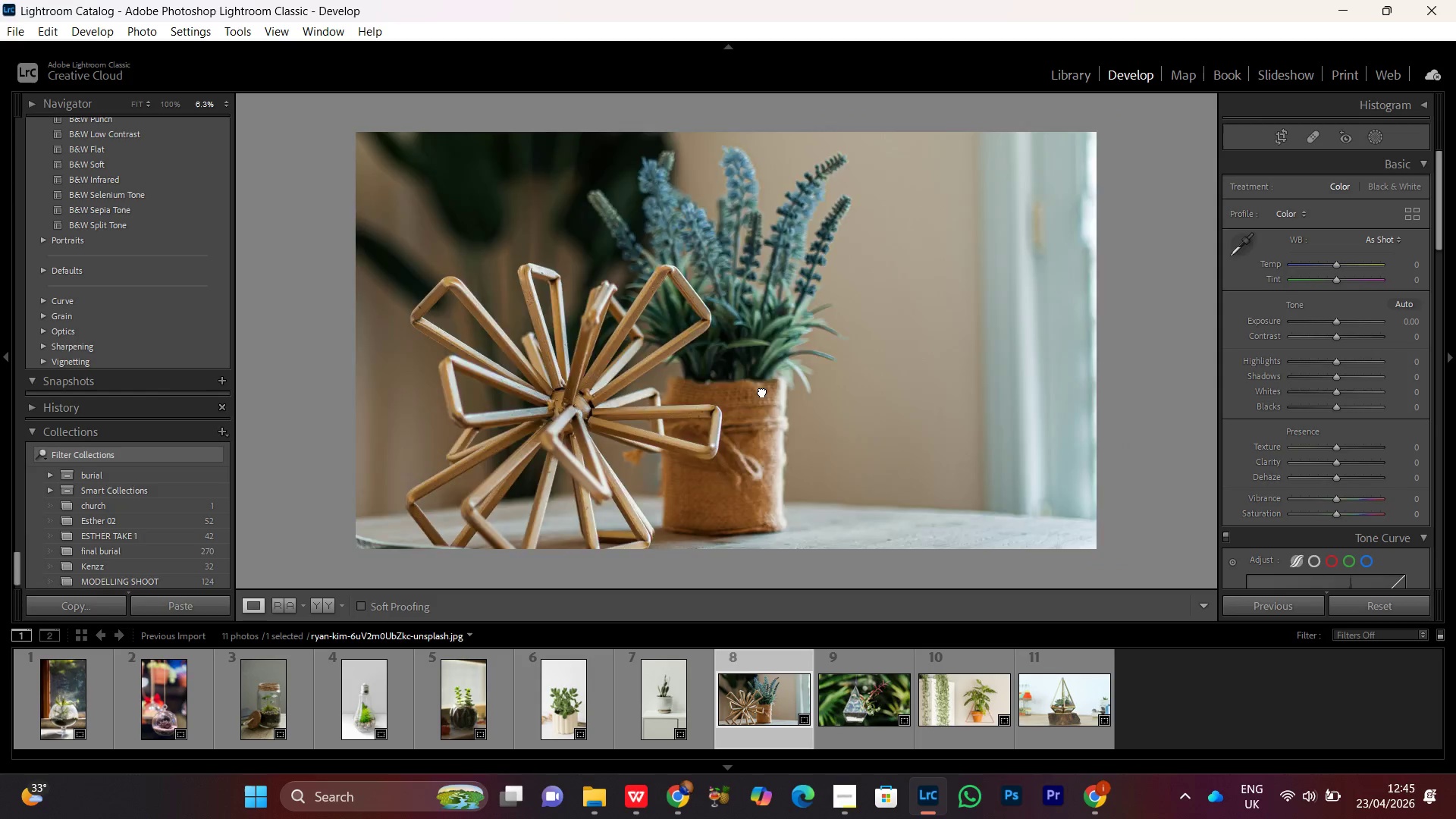 
double_click([762, 391])
 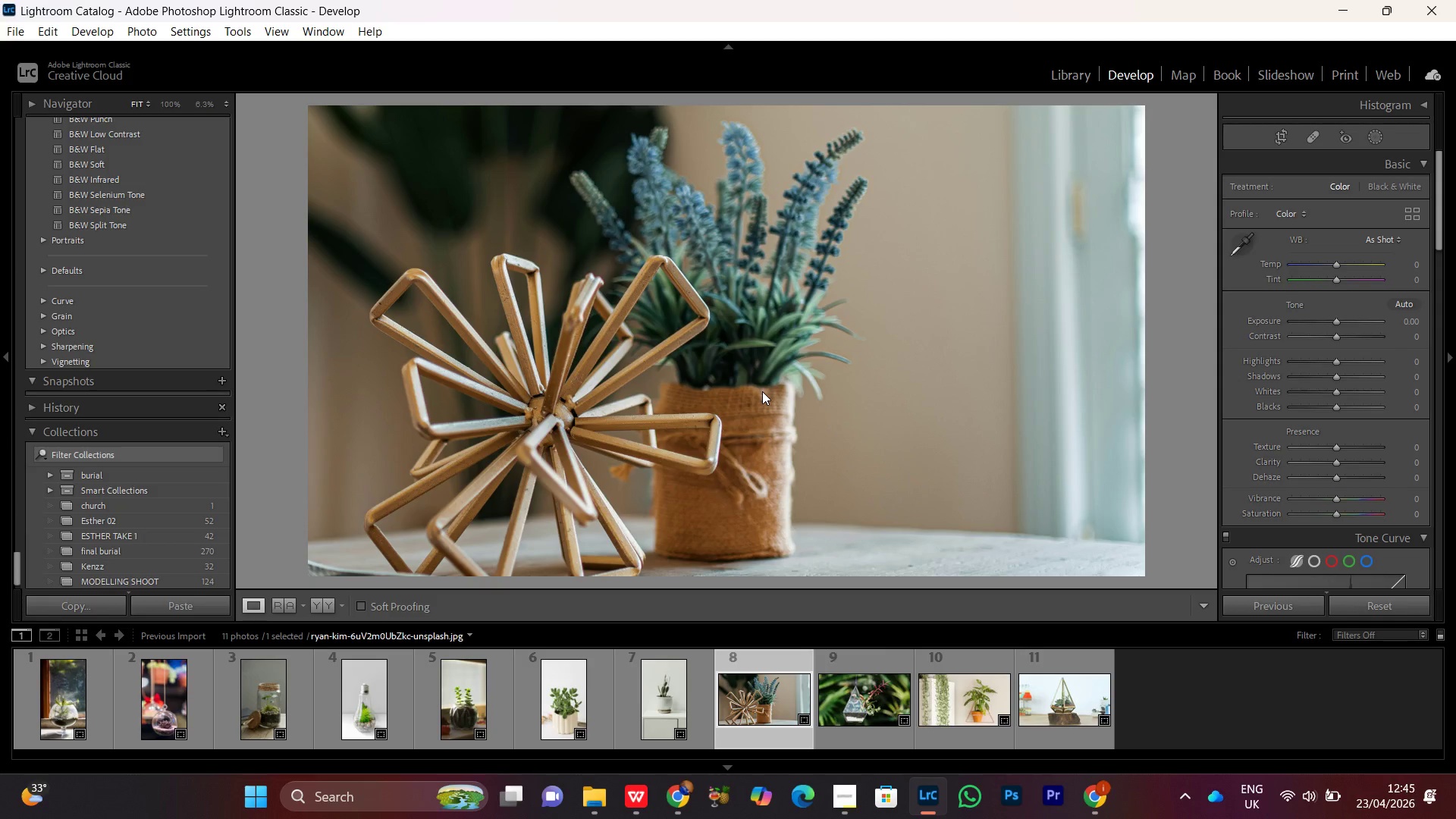 
wait(6.55)
 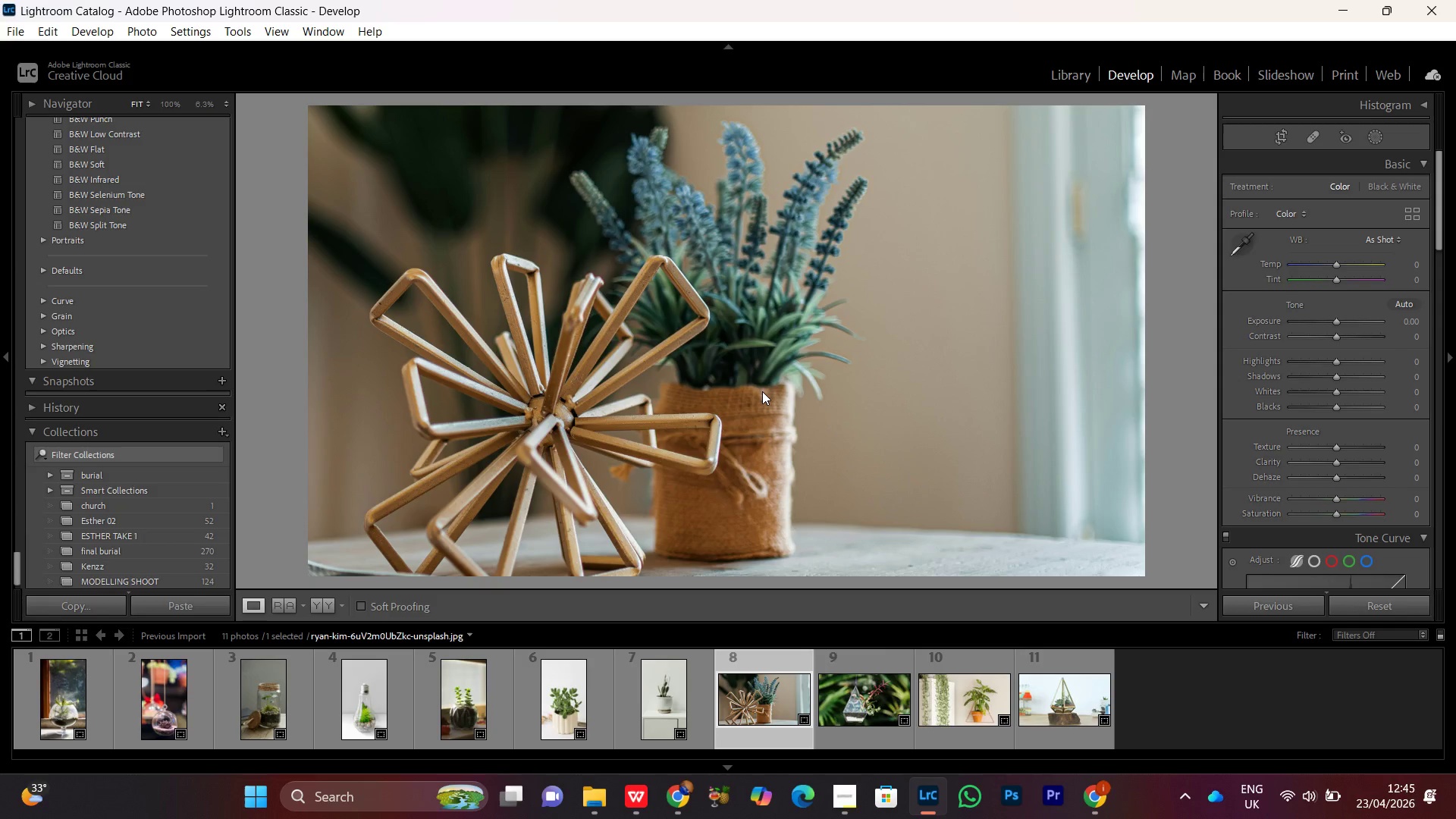 
double_click([762, 391])
 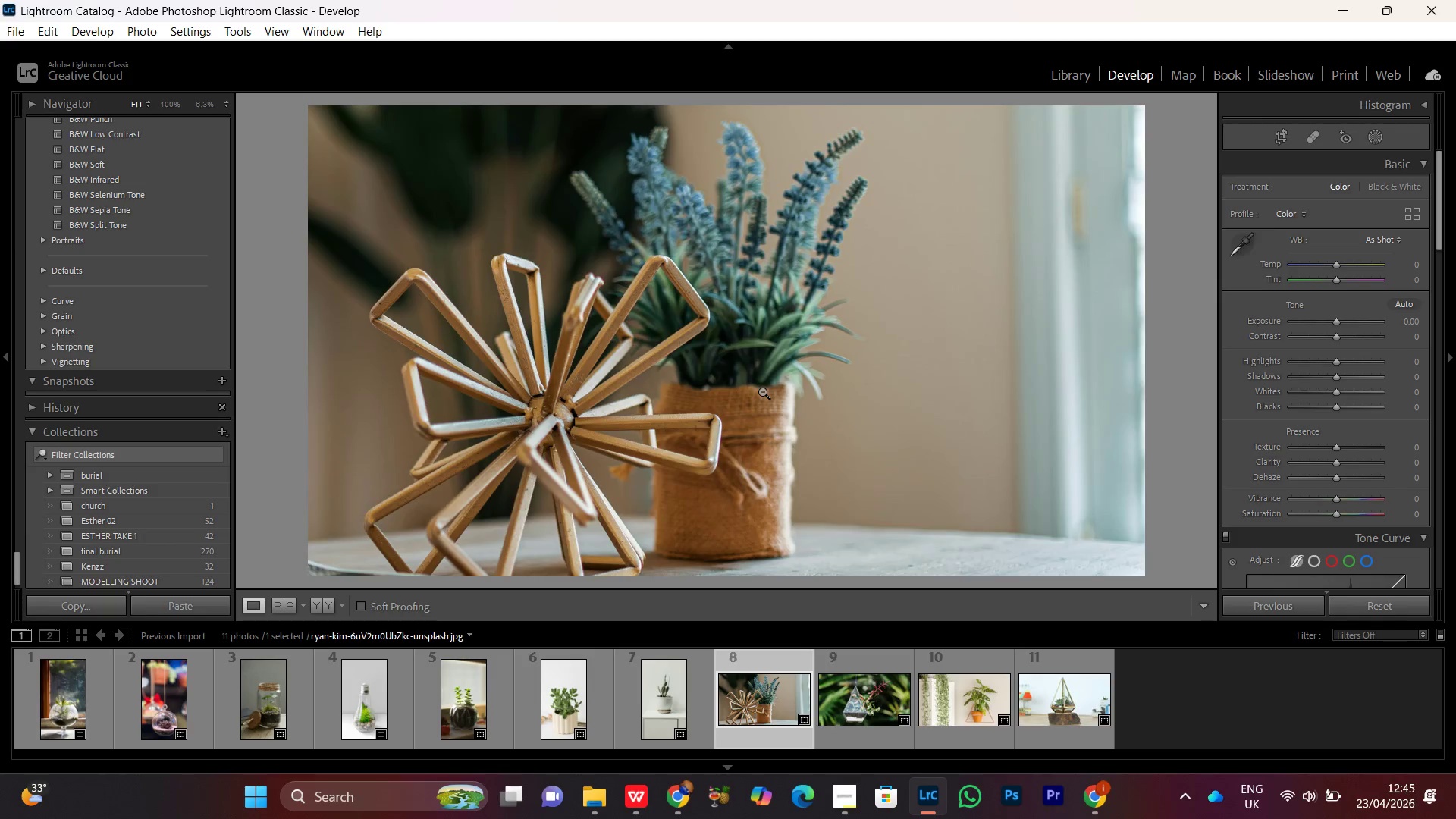 
triple_click([762, 391])
 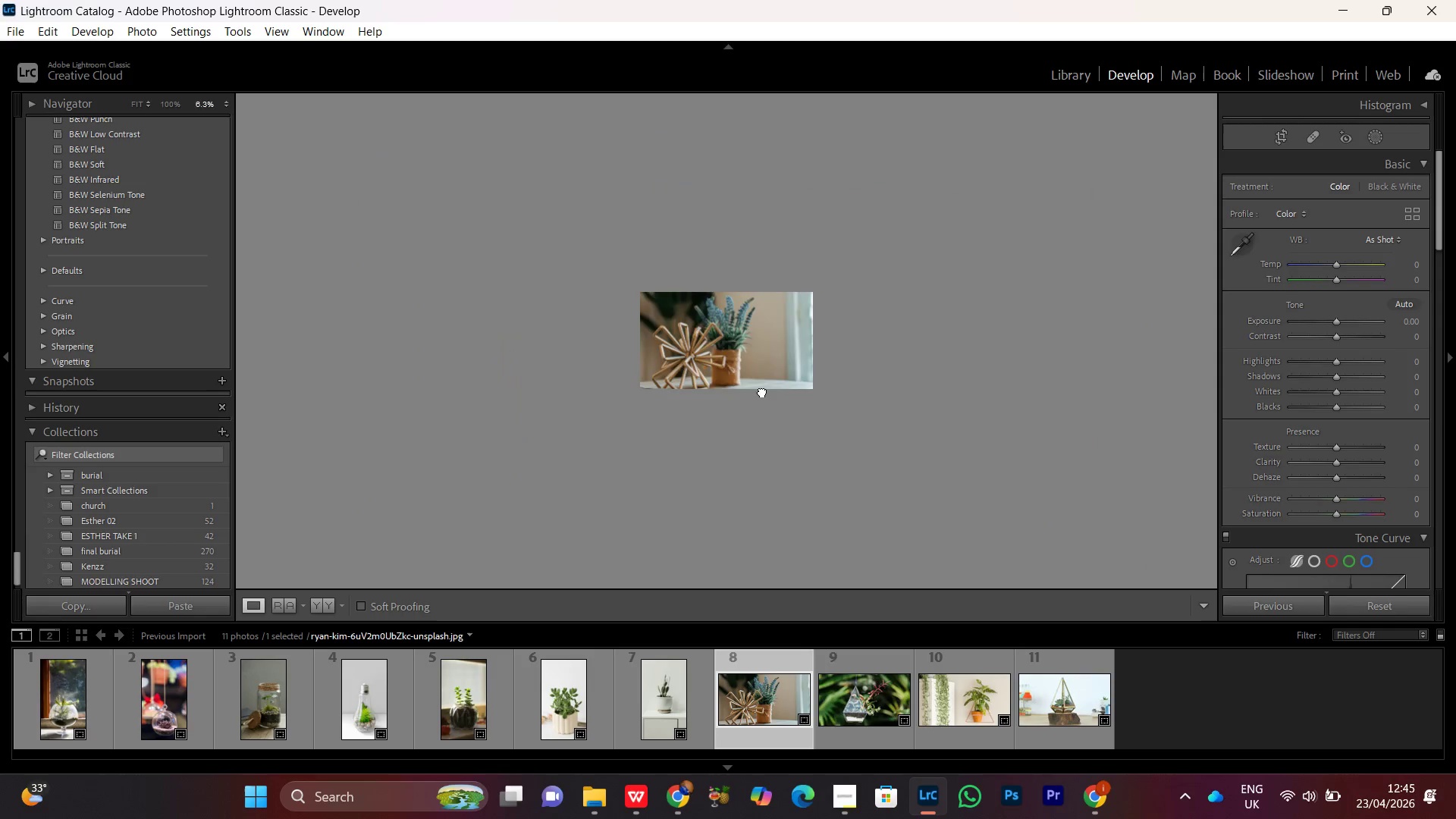 
triple_click([762, 391])
 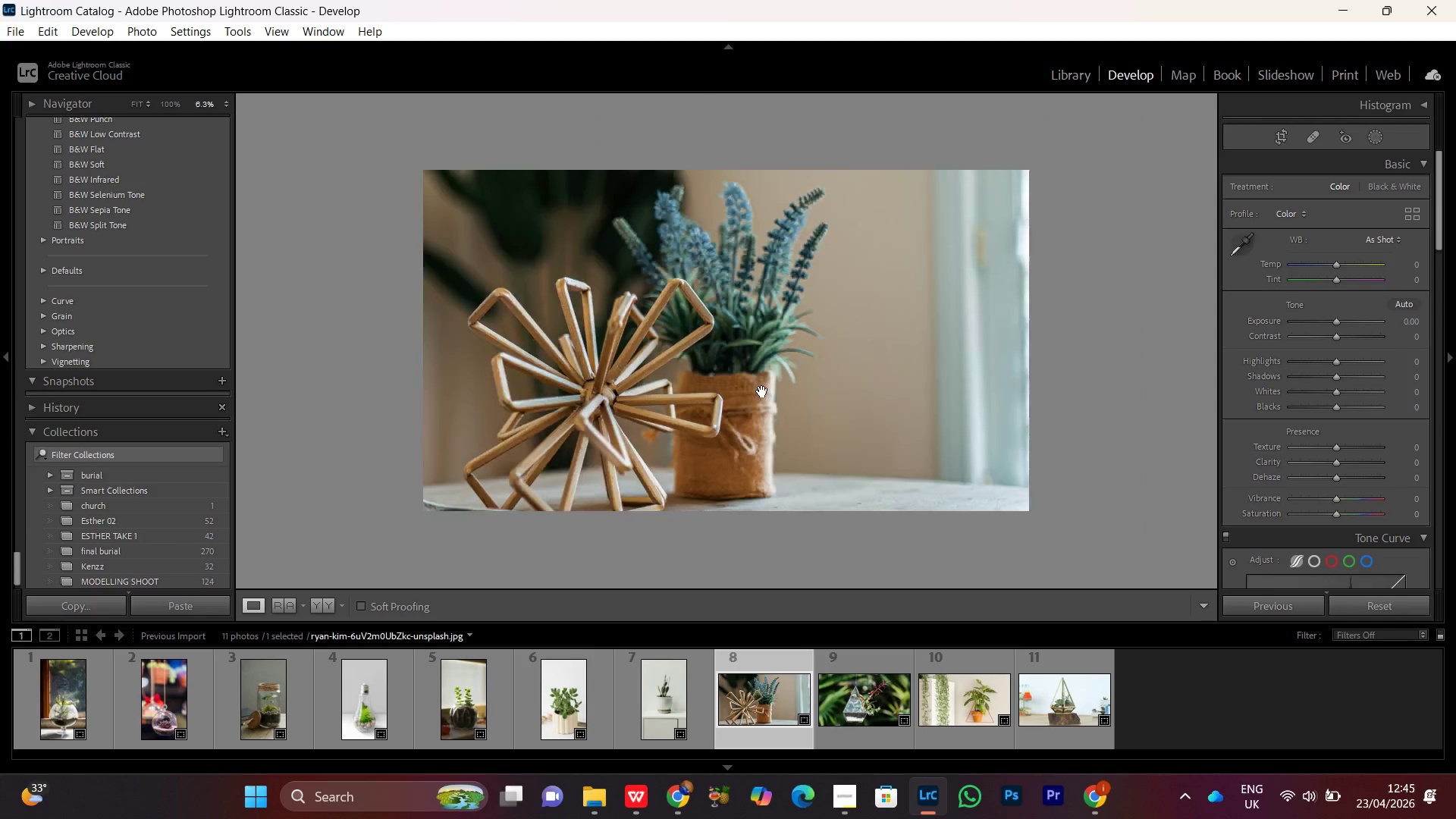 
double_click([762, 391])
 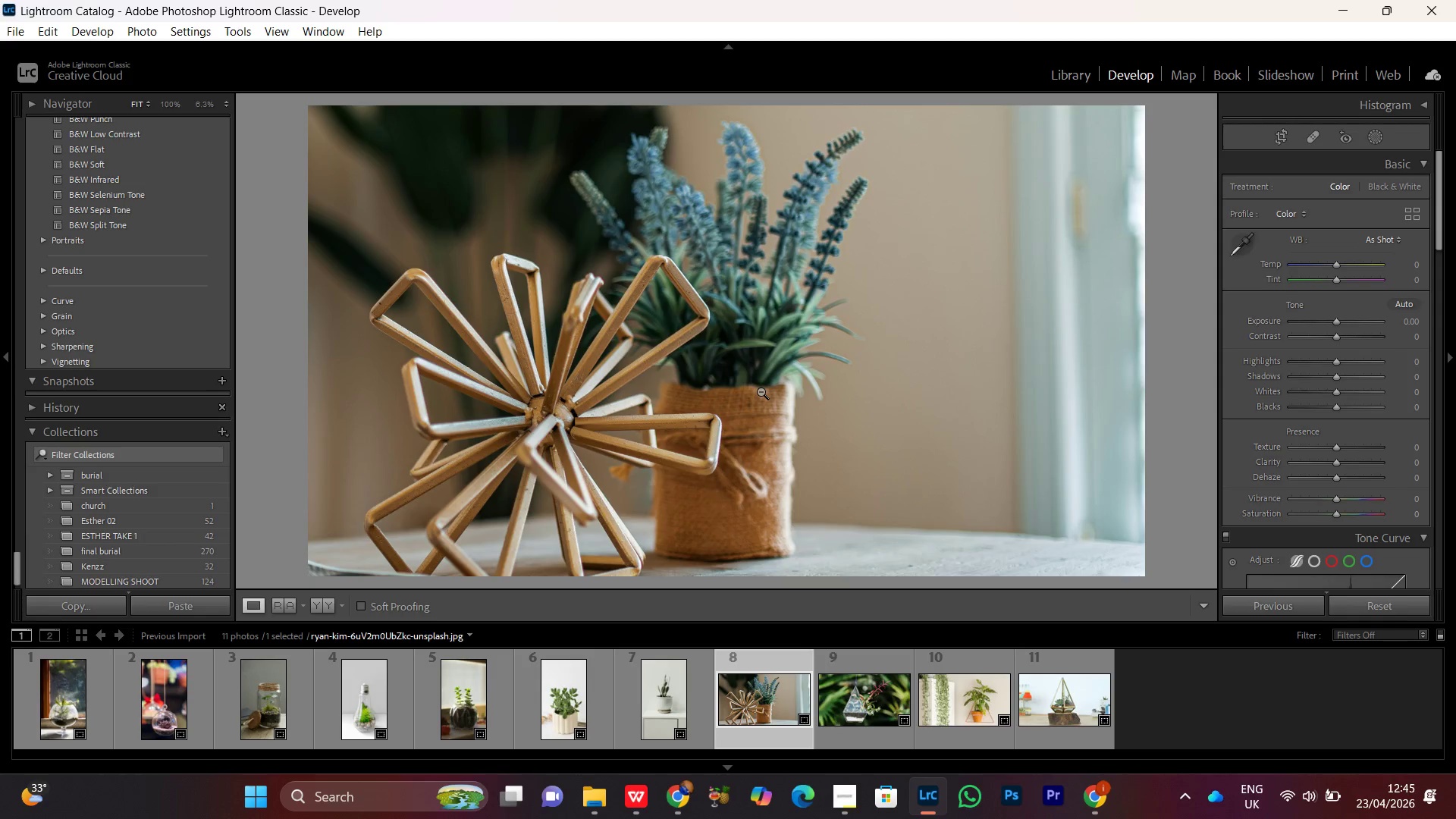 
key(R)
 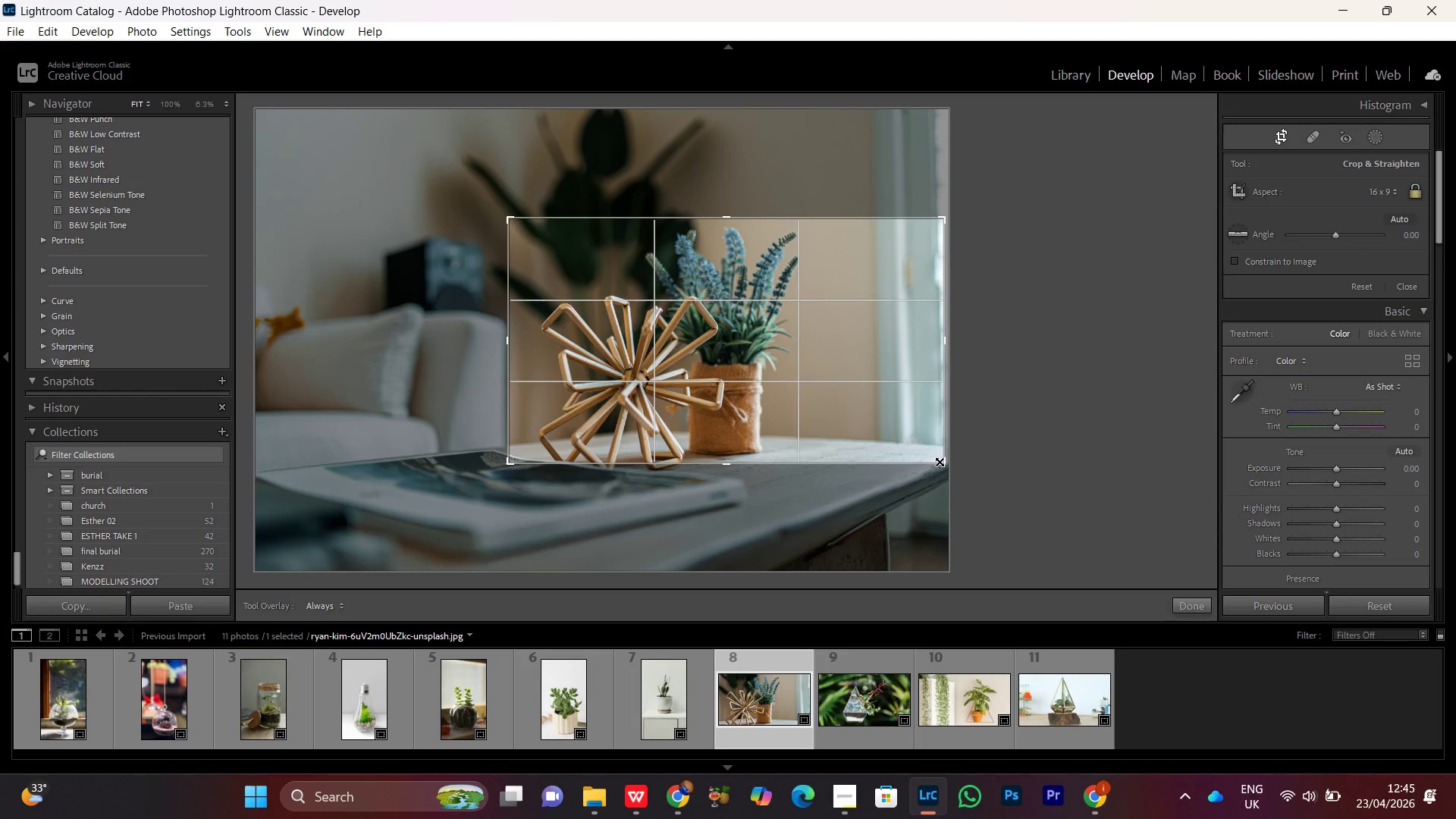 
left_click_drag(start_coordinate=[942, 465], to_coordinate=[893, 520])
 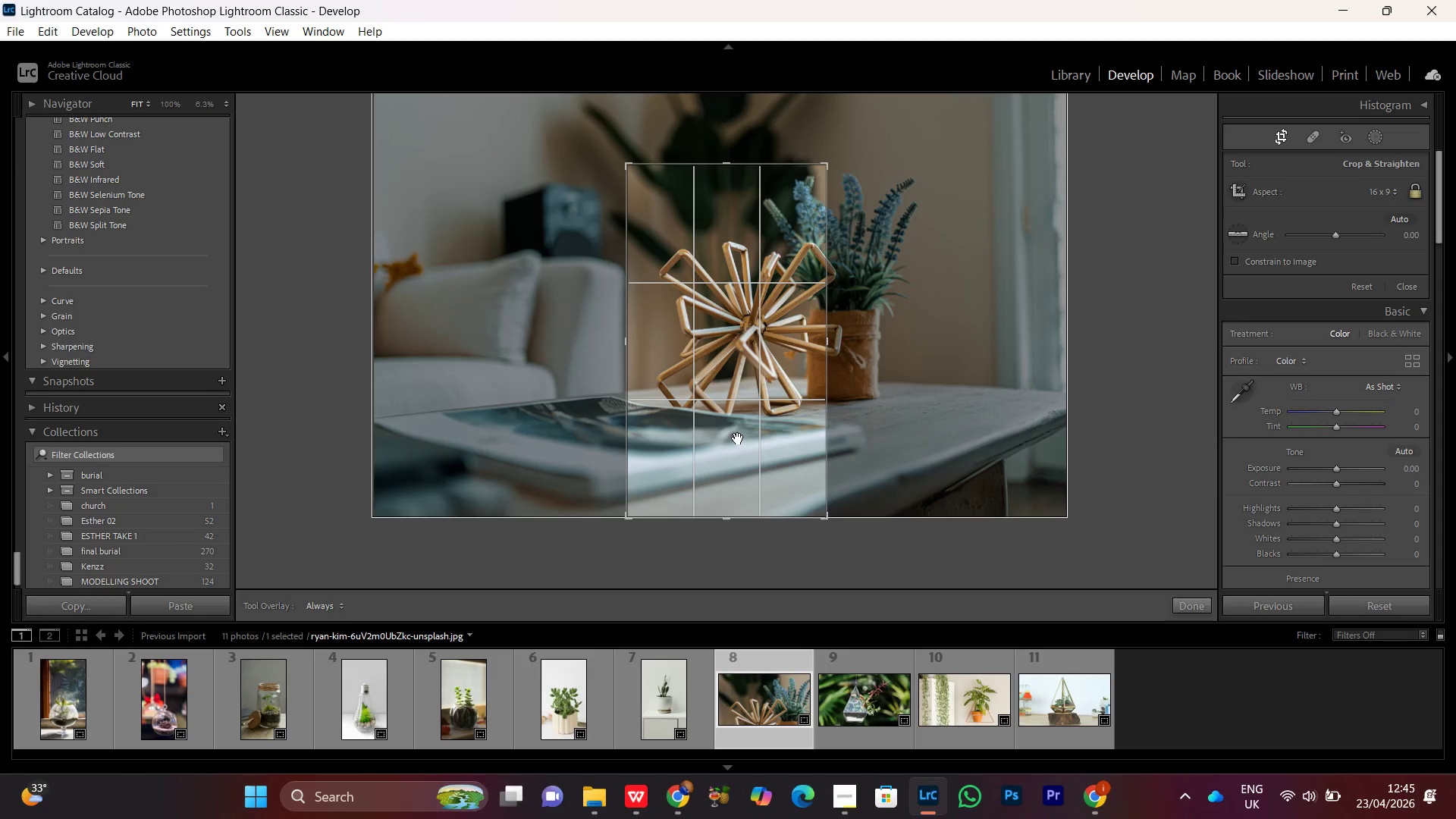 
left_click_drag(start_coordinate=[737, 438], to_coordinate=[630, 424])
 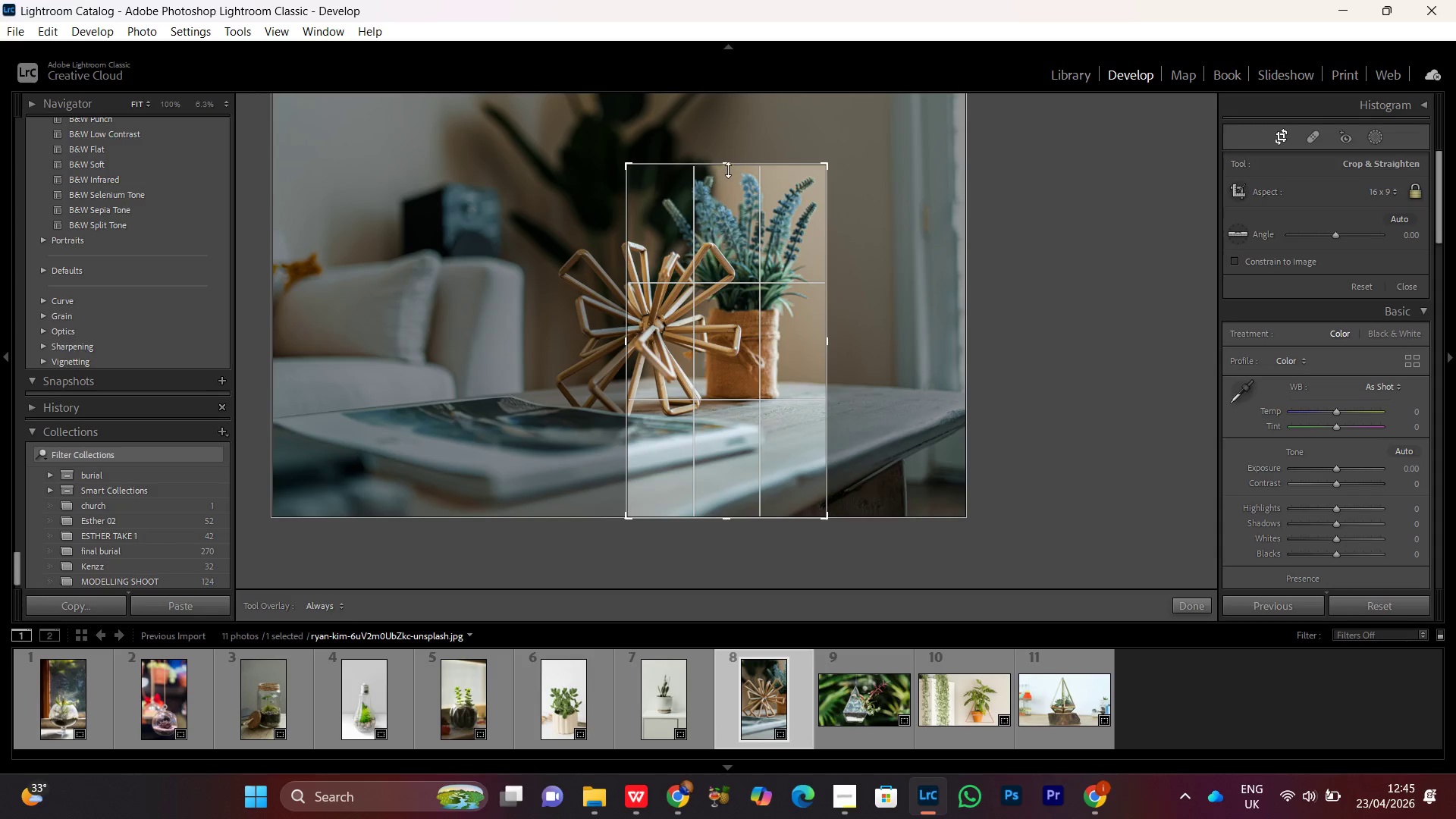 
left_click_drag(start_coordinate=[728, 170], to_coordinate=[727, 97])
 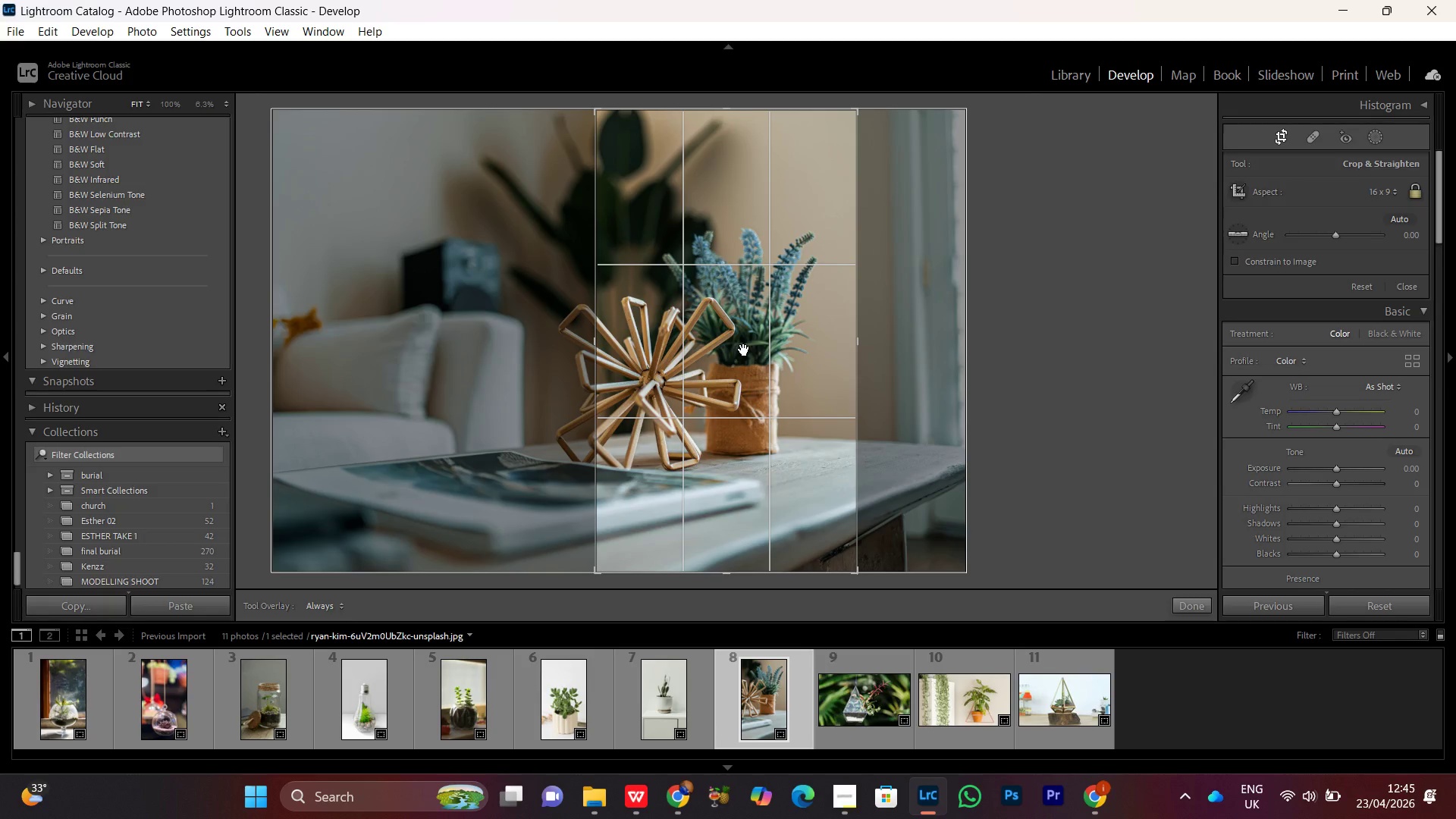 
left_click_drag(start_coordinate=[744, 350], to_coordinate=[783, 366])
 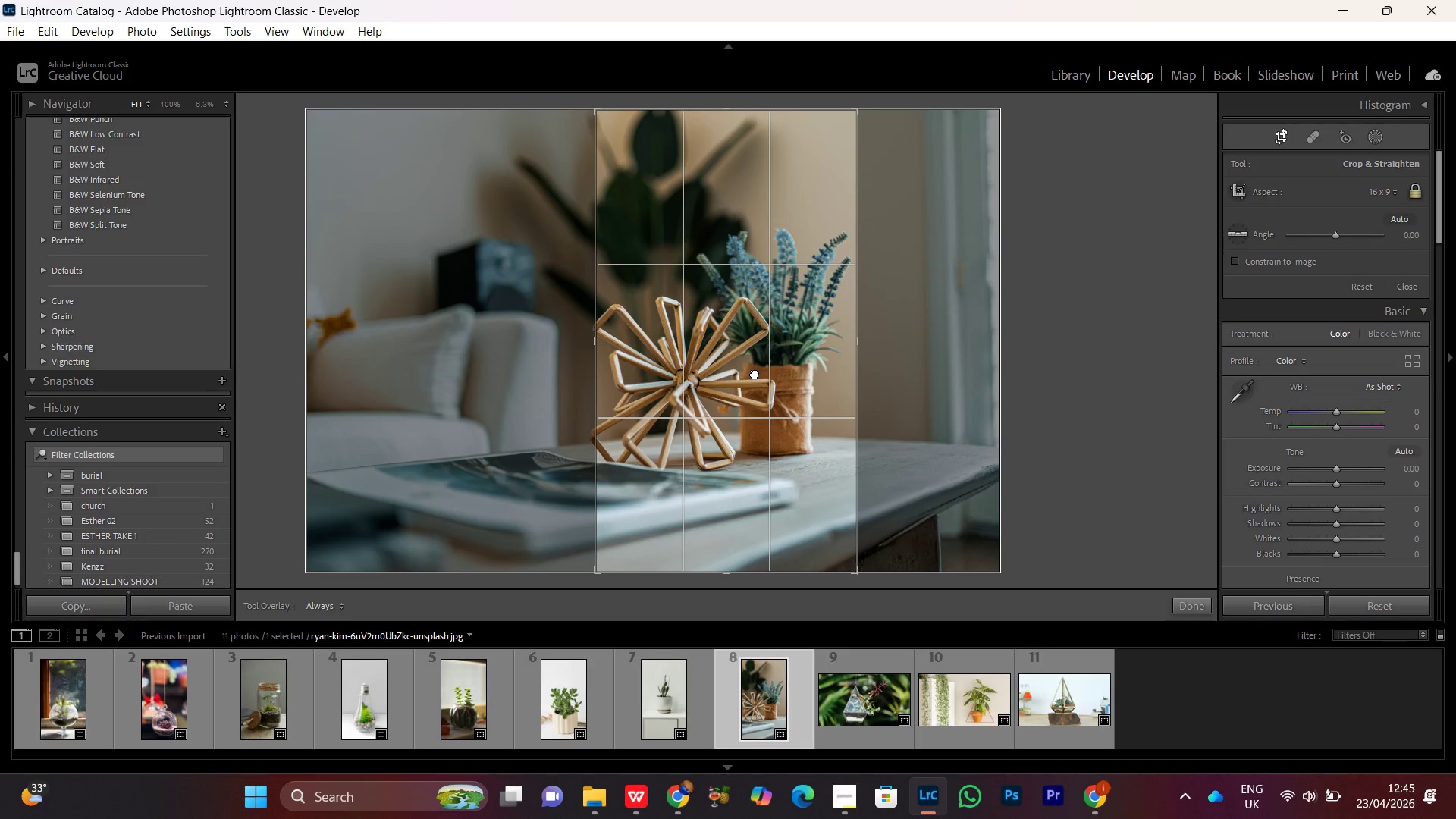 
left_click_drag(start_coordinate=[758, 353], to_coordinate=[708, 347])
 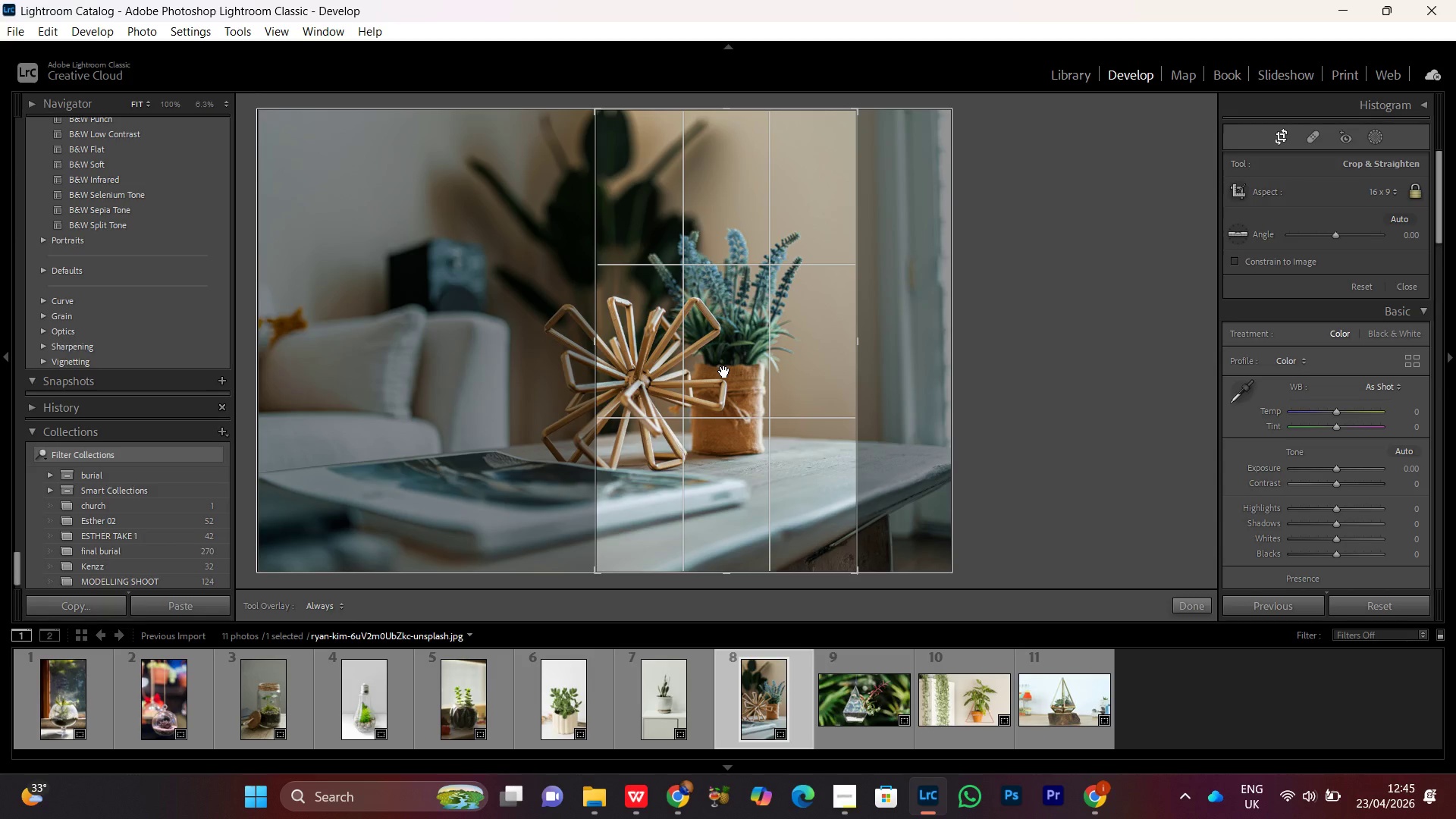 
double_click([724, 372])
 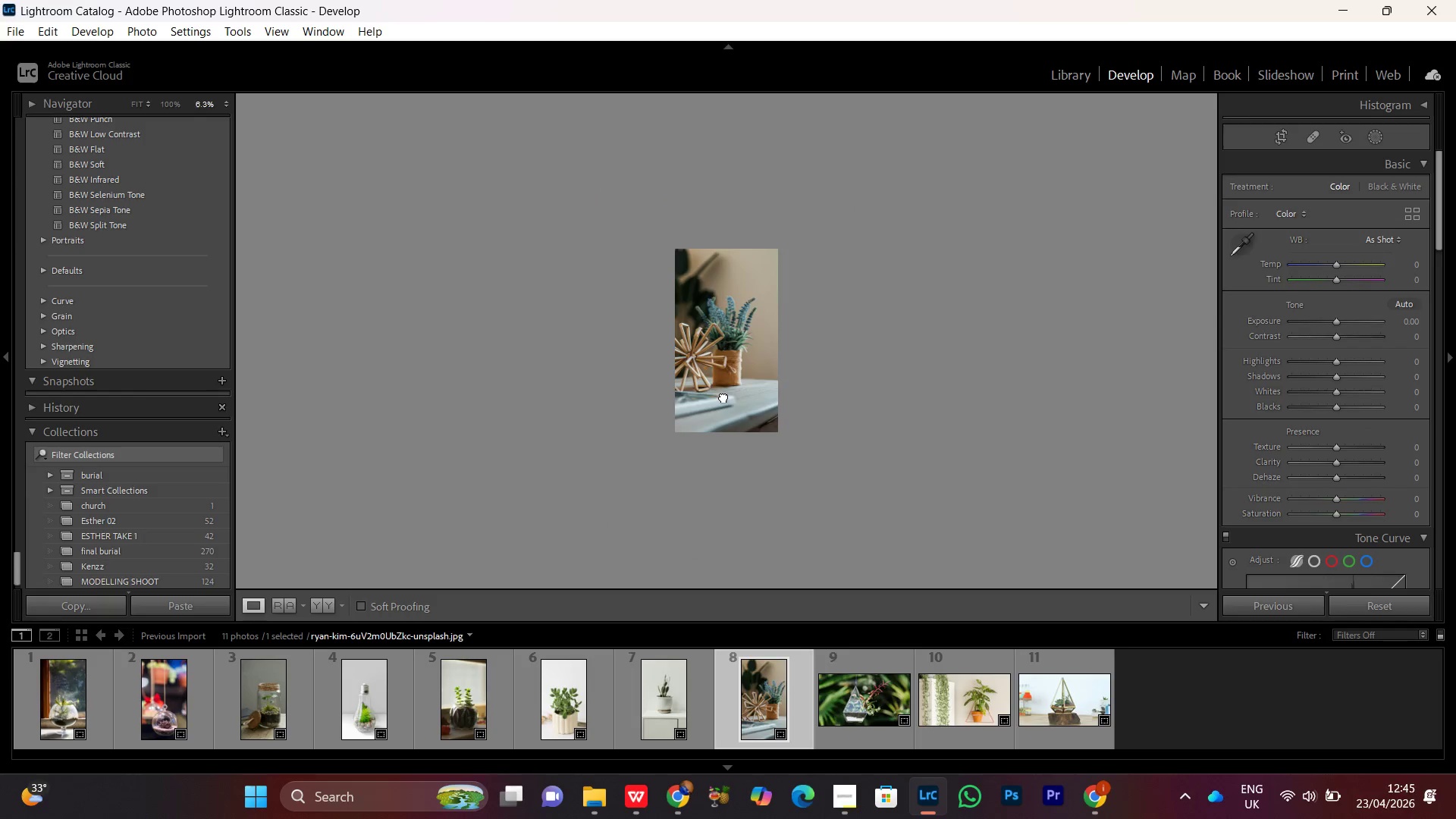 
triple_click([726, 362])
 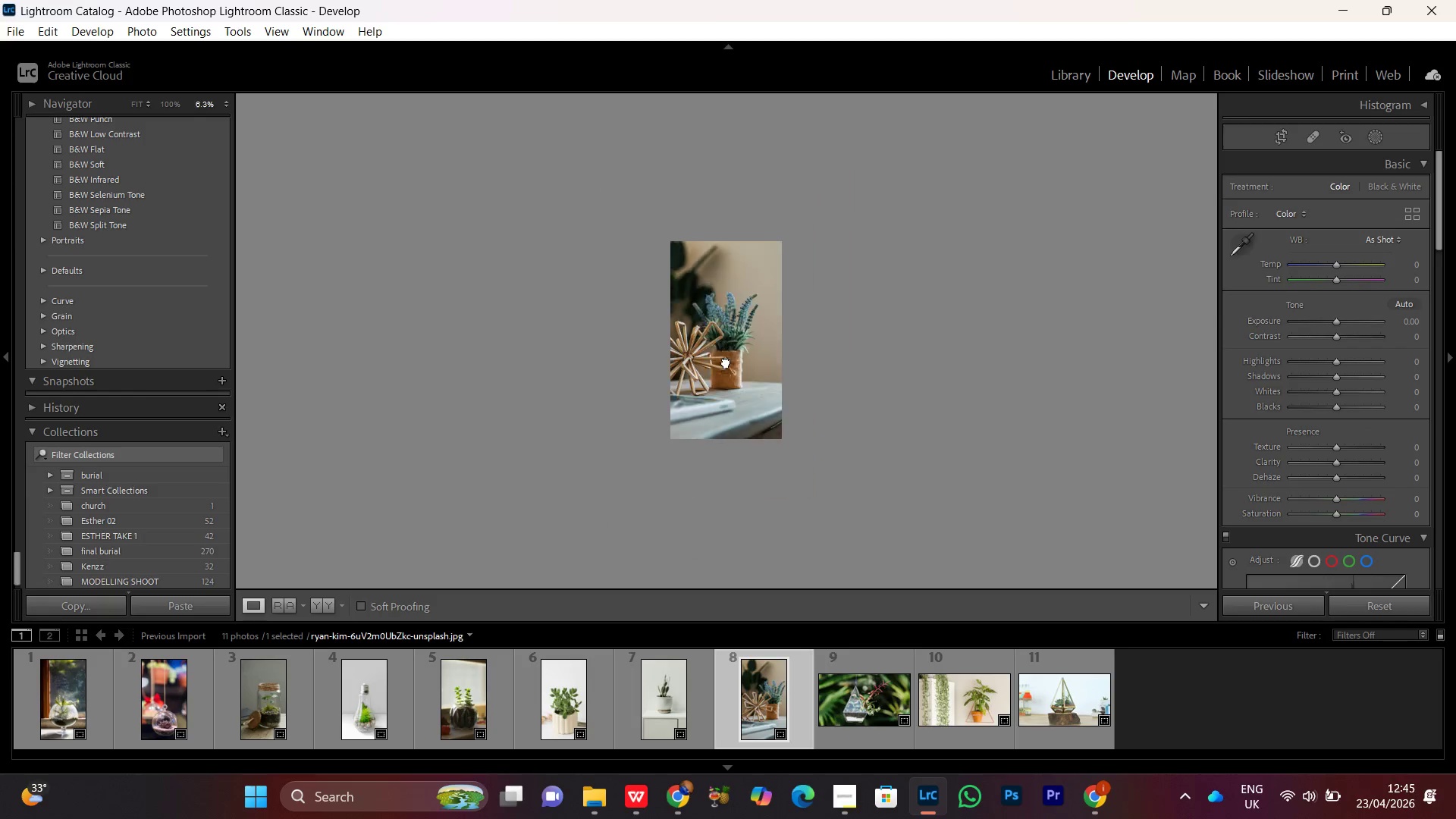 
triple_click([726, 362])
 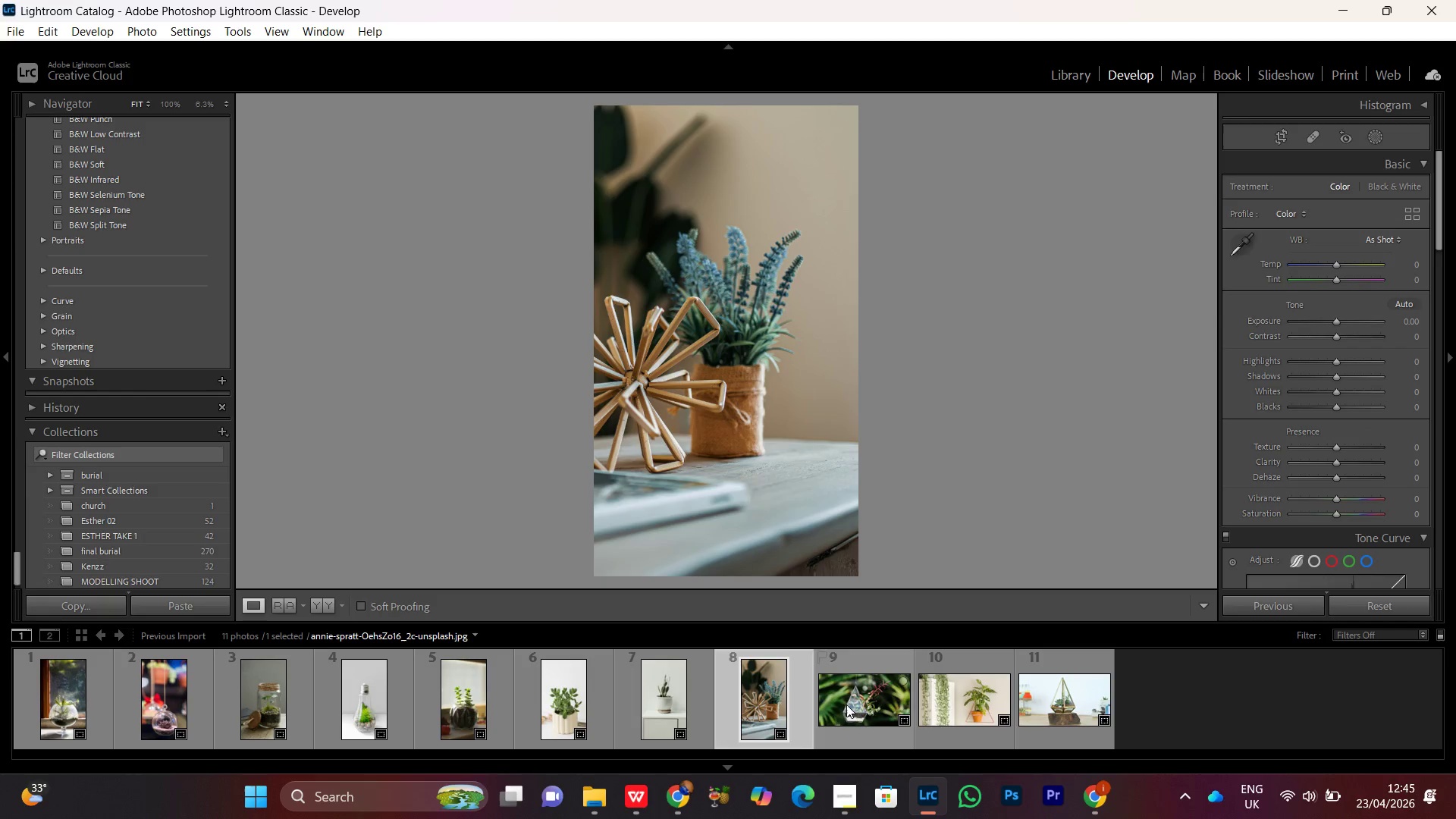 
double_click([846, 704])
 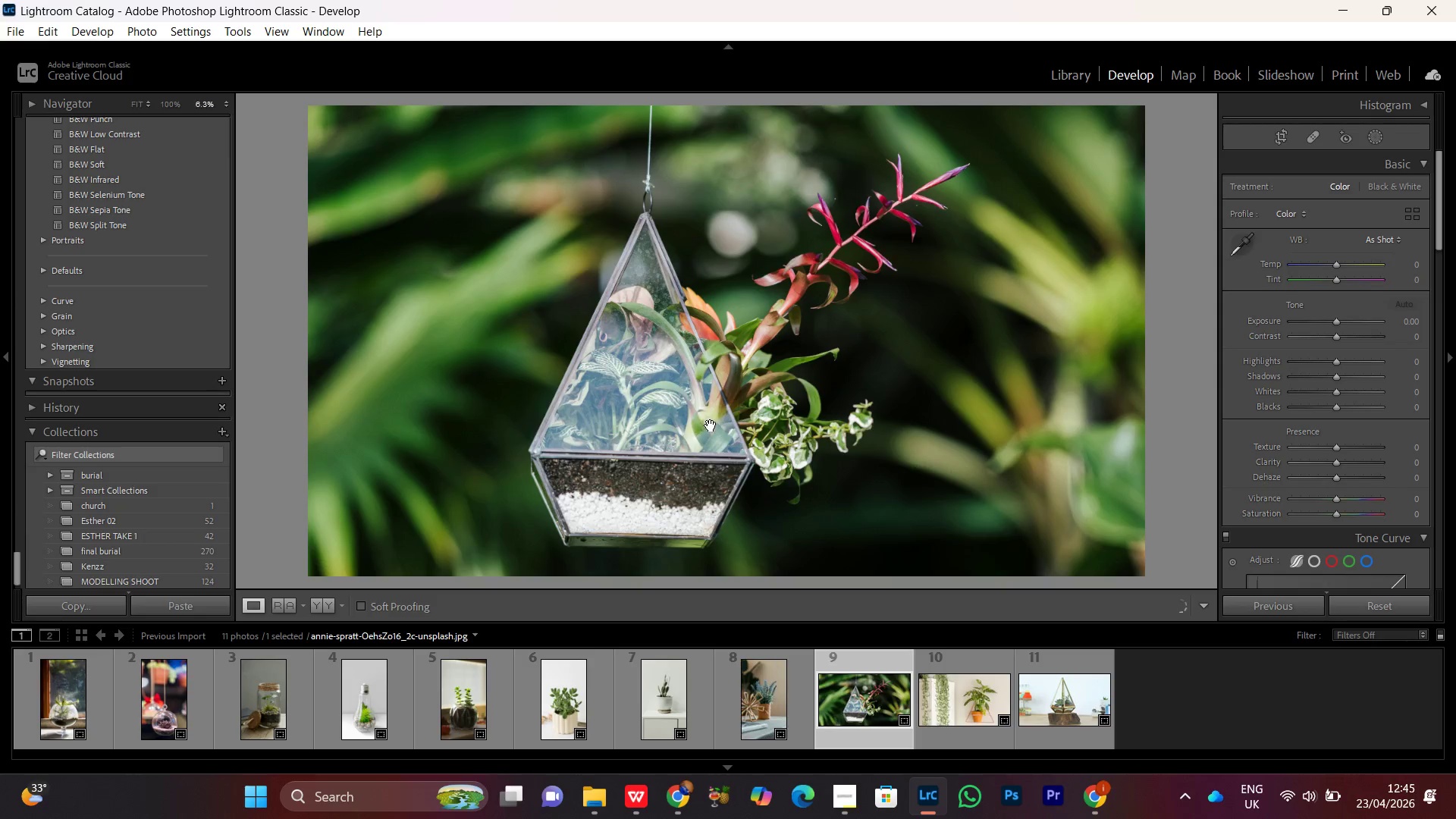 
double_click([711, 425])
 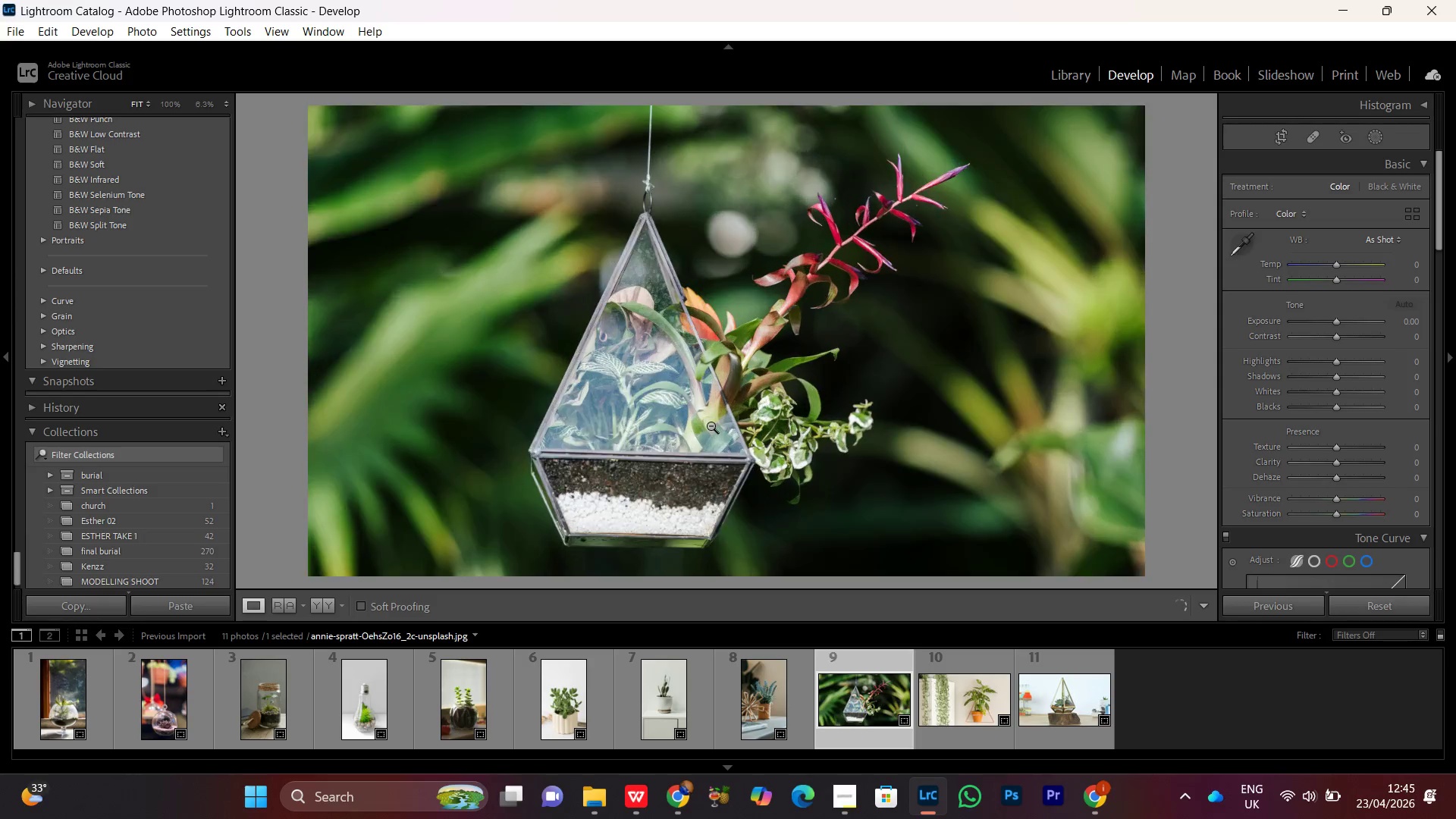 
triple_click([711, 425])
 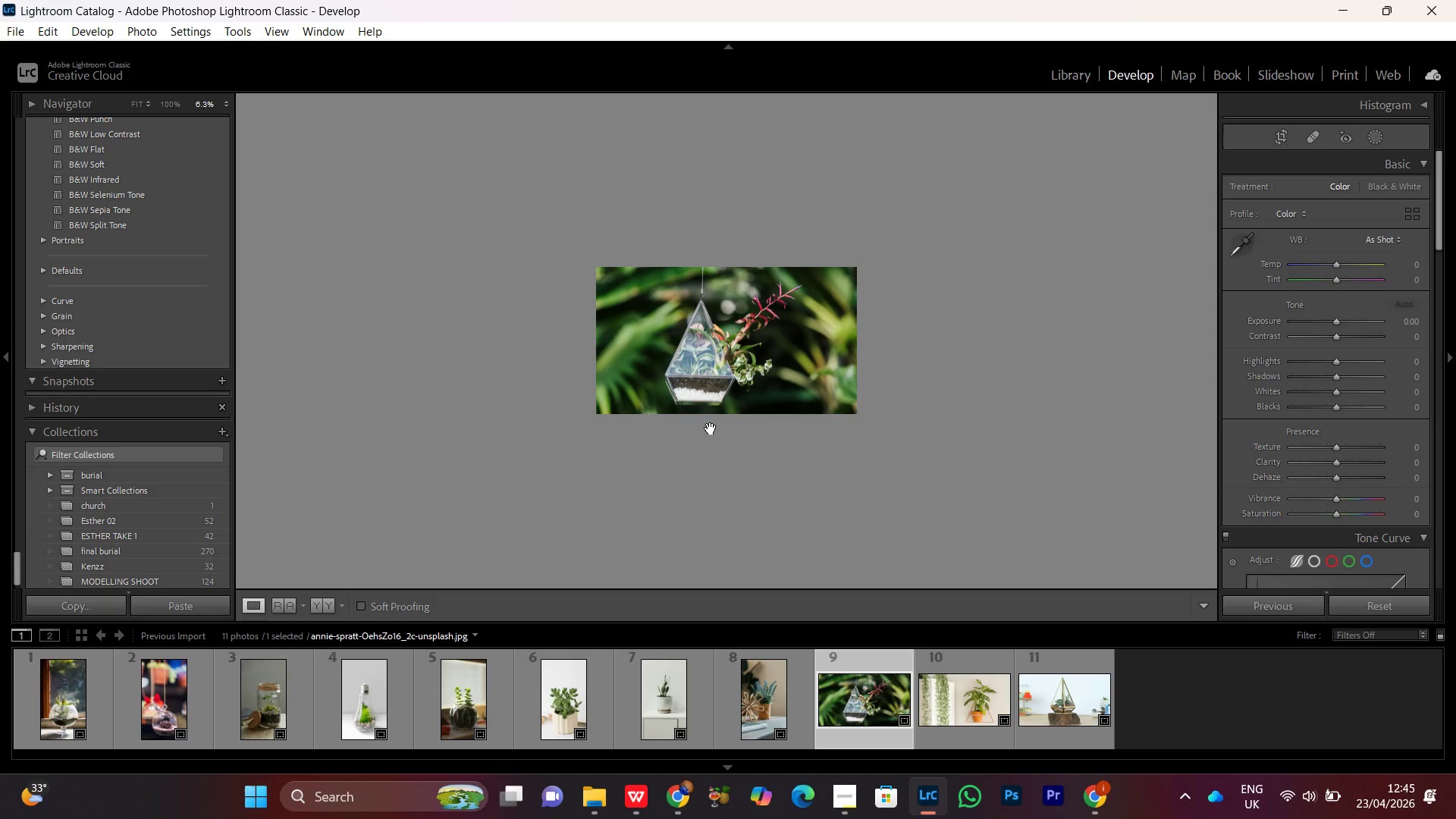 
left_click([711, 428])
 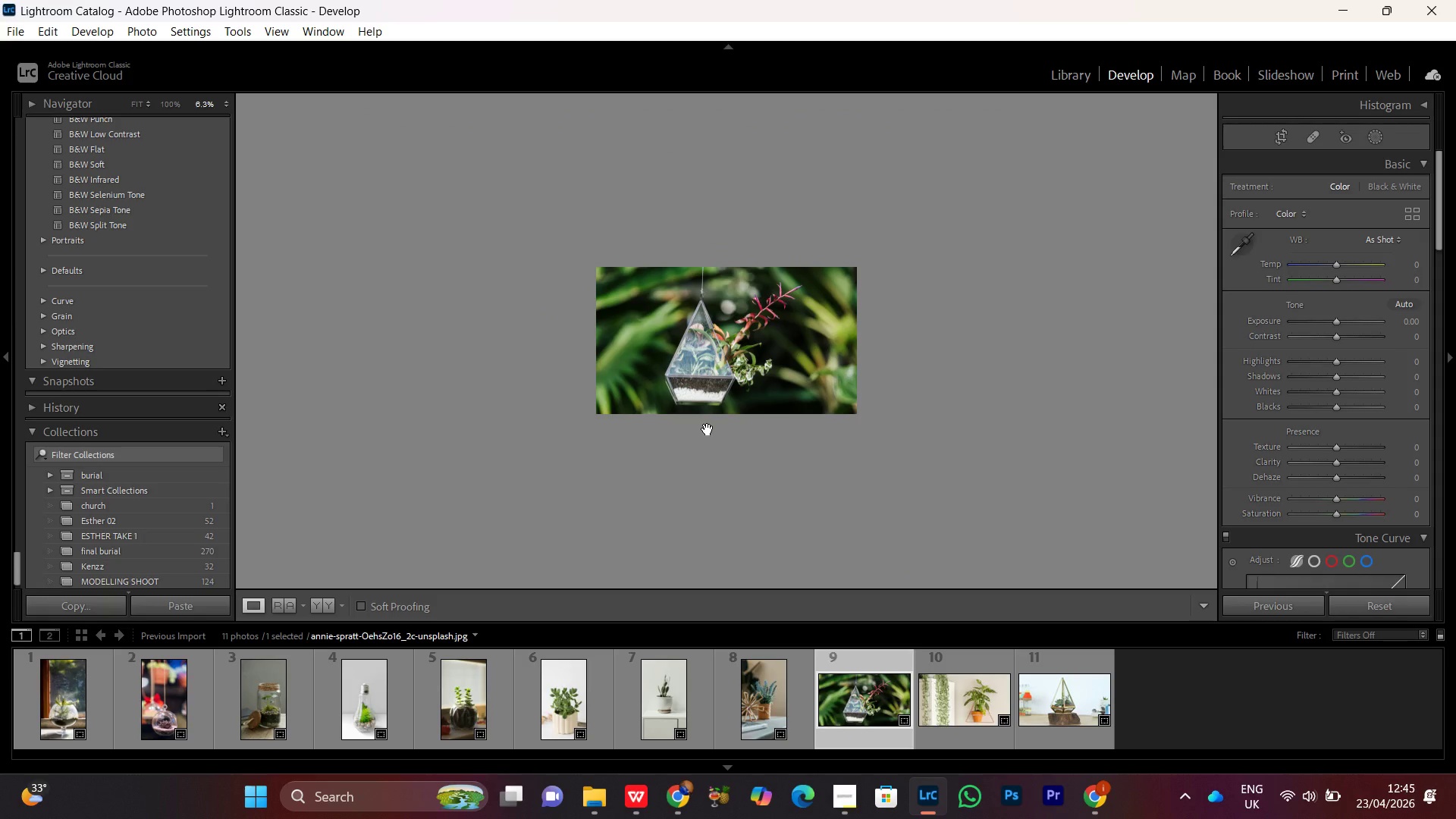 
left_click([708, 429])
 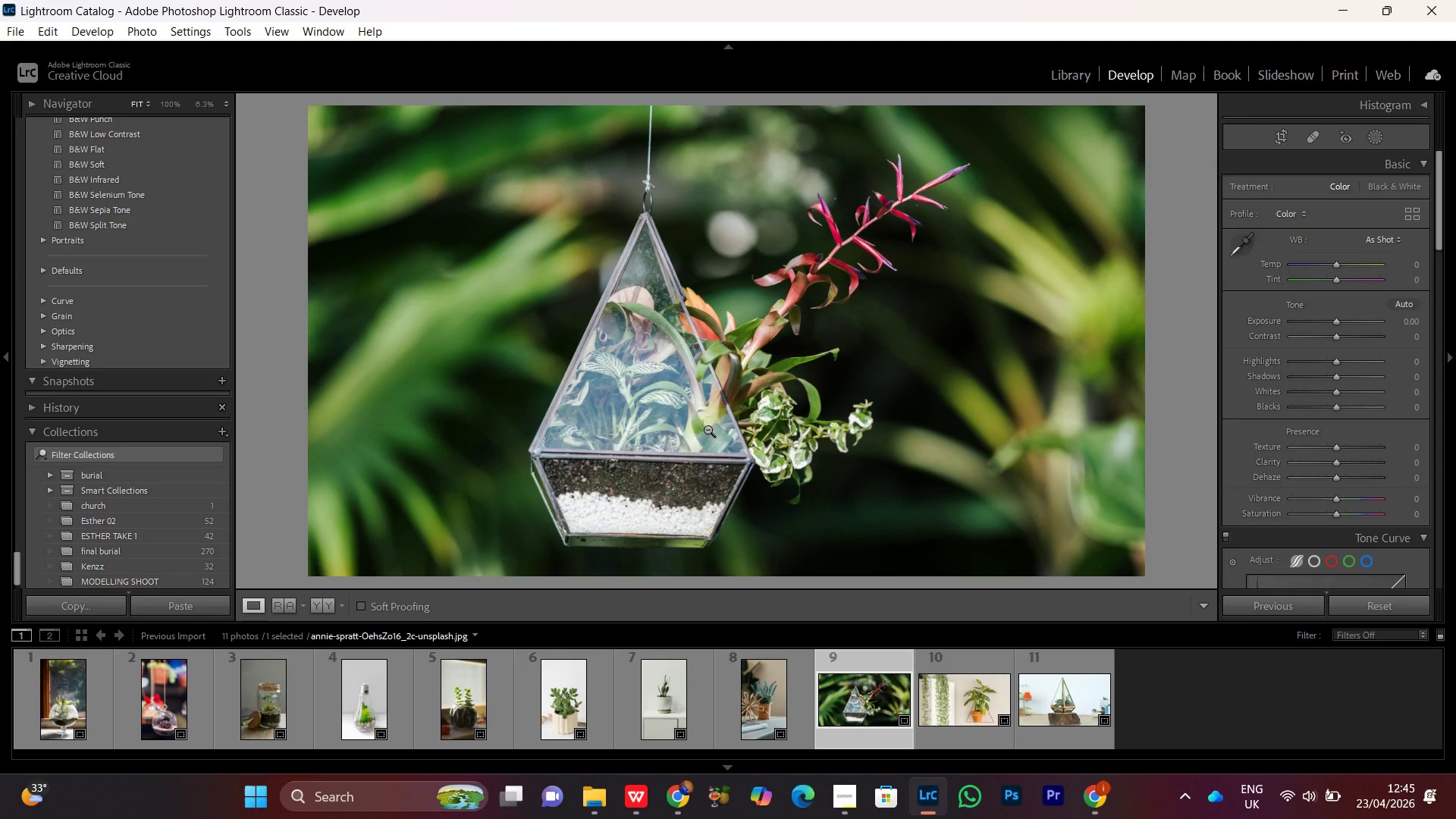 
key(R)
 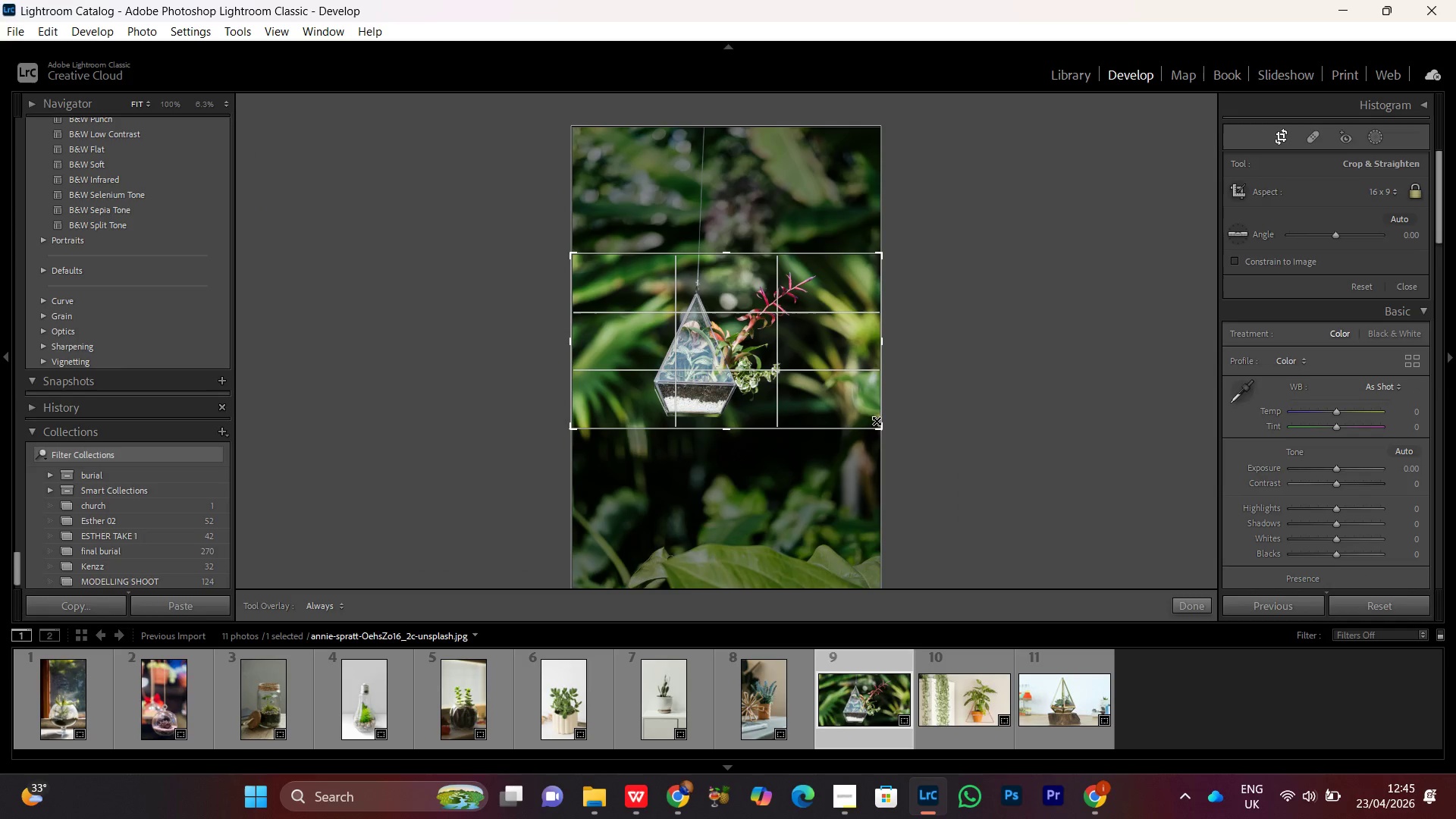 
left_click_drag(start_coordinate=[880, 434], to_coordinate=[834, 491])
 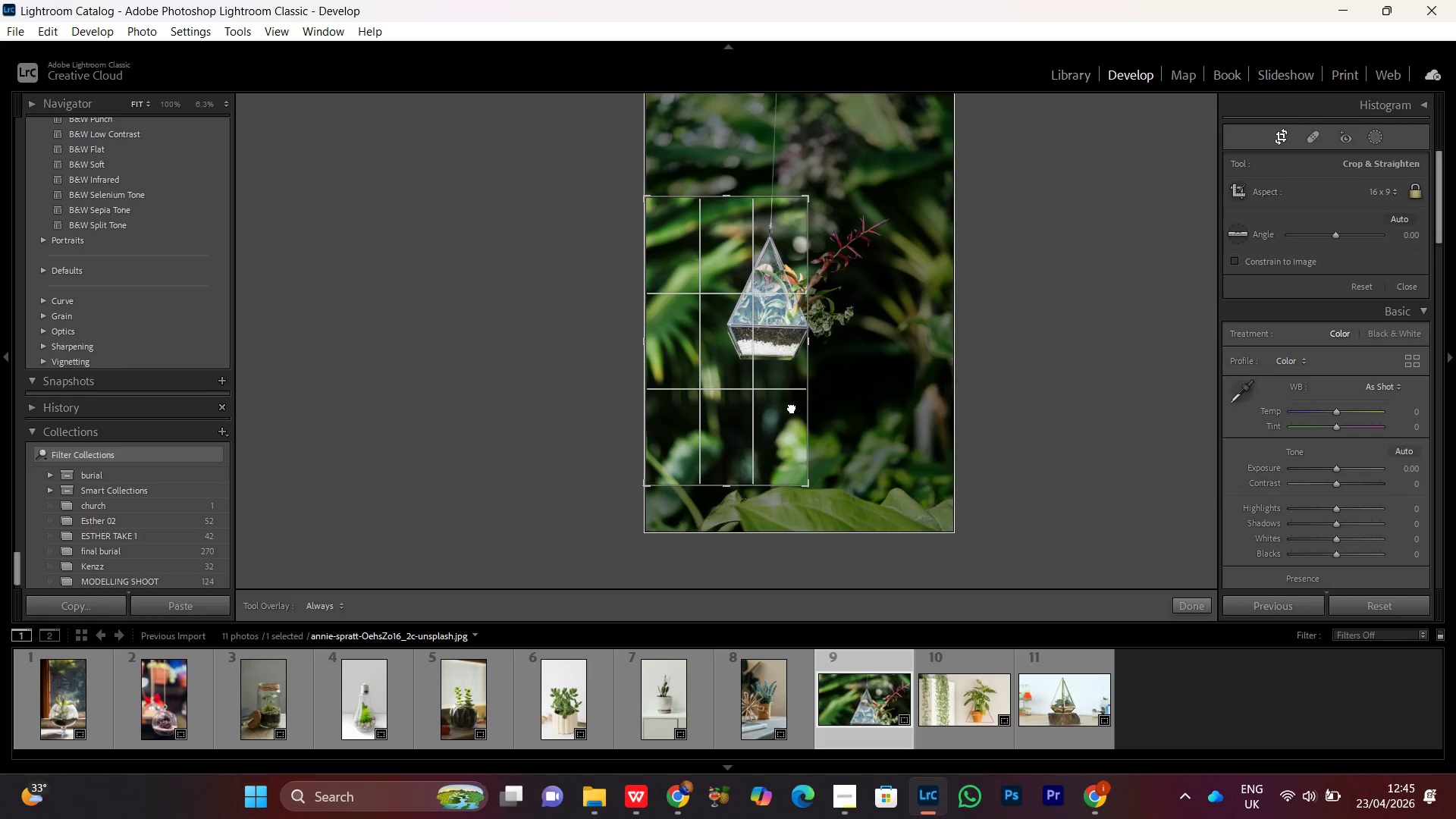 
left_click_drag(start_coordinate=[794, 407], to_coordinate=[745, 437])
 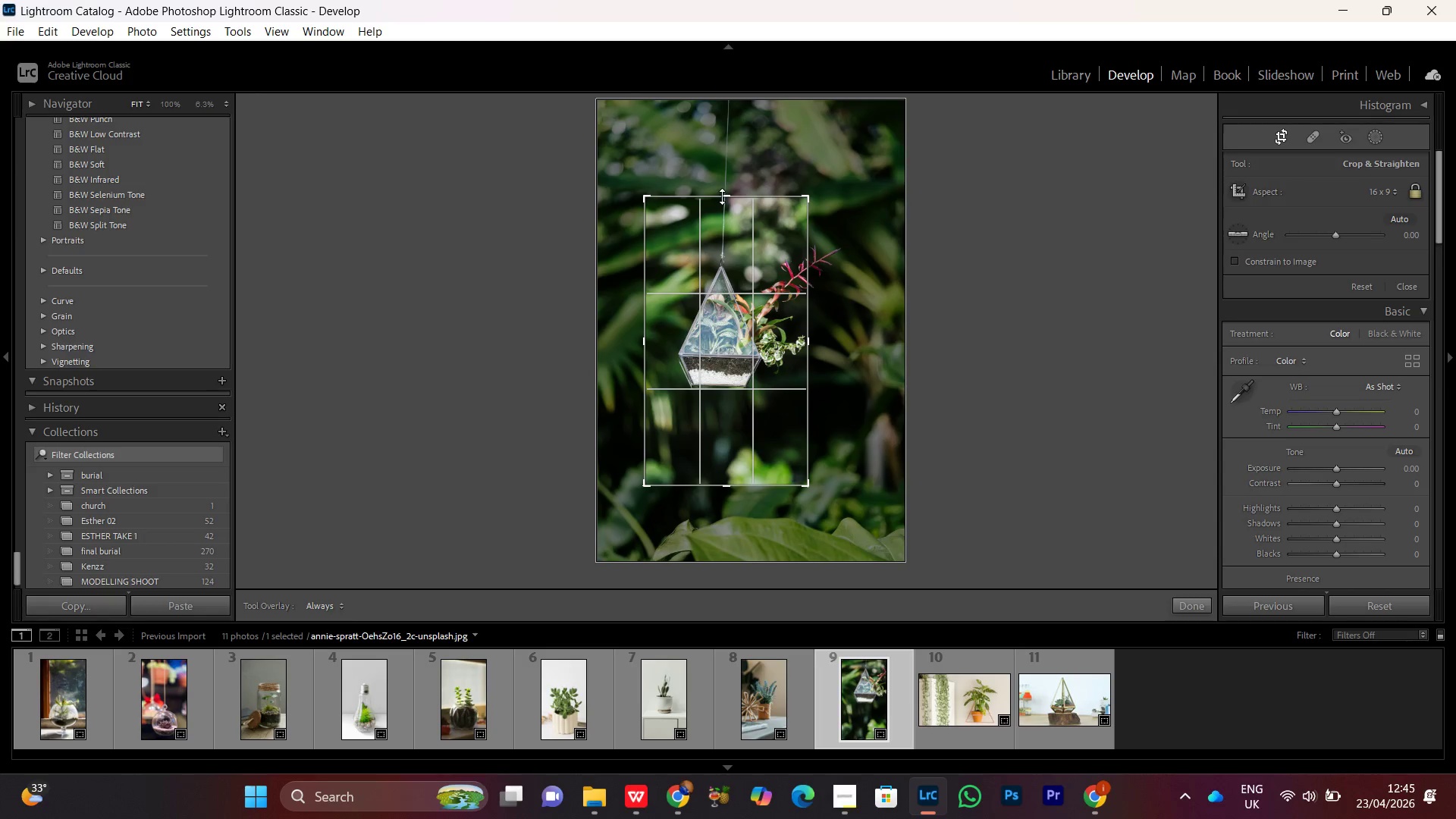 
left_click_drag(start_coordinate=[722, 196], to_coordinate=[726, 165])
 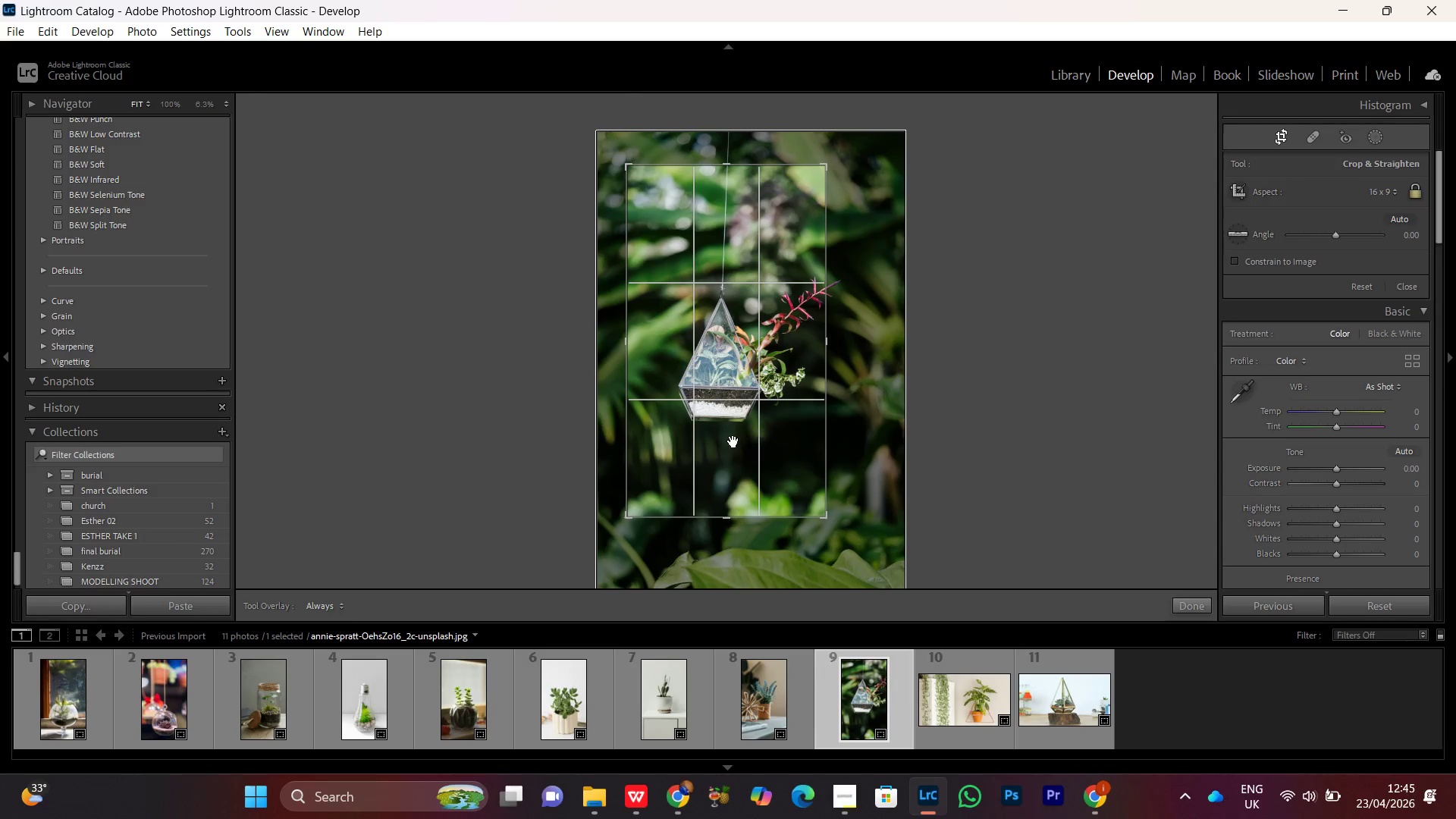 
left_click_drag(start_coordinate=[730, 440], to_coordinate=[738, 415])
 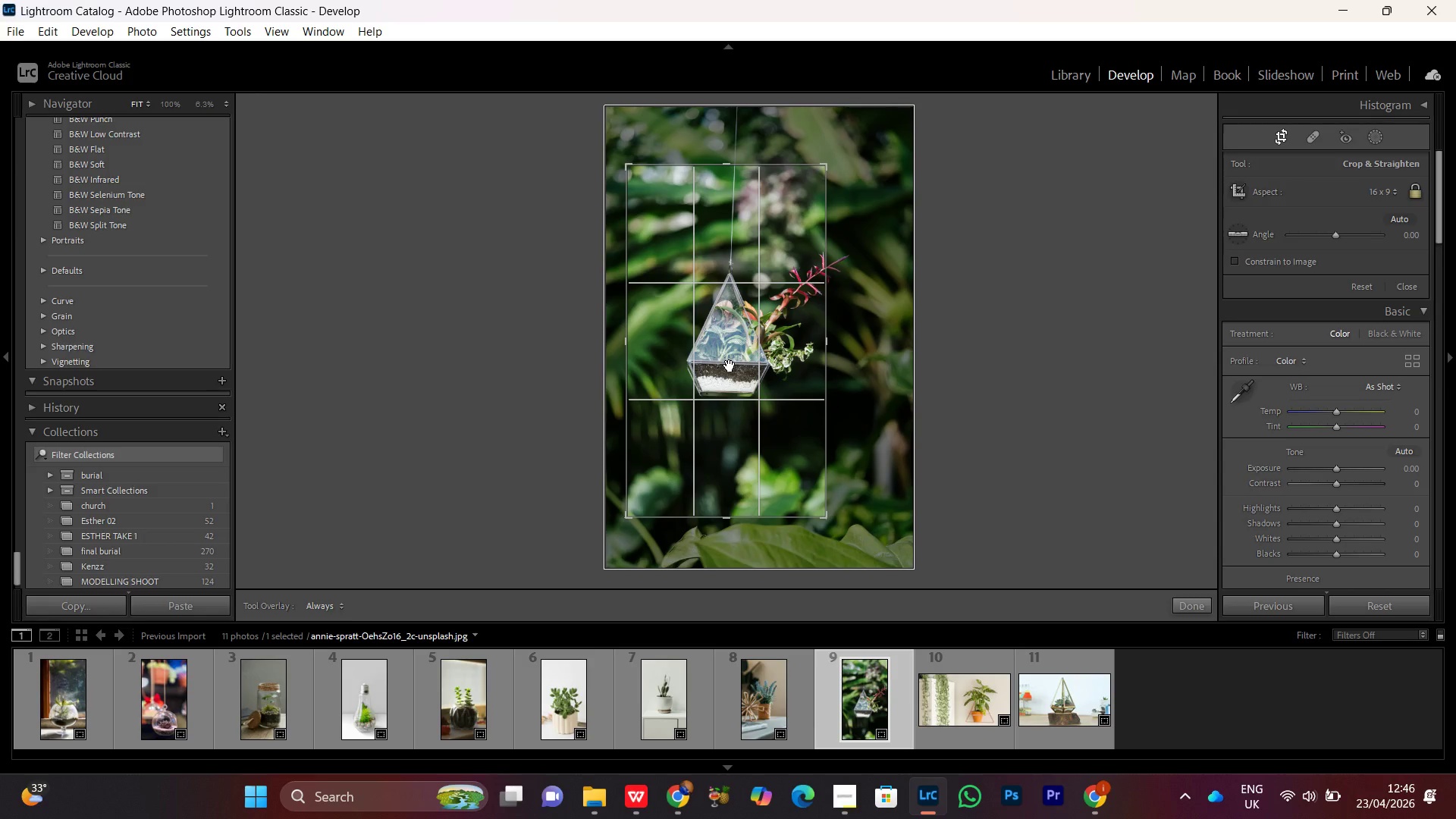 
double_click([730, 366])
 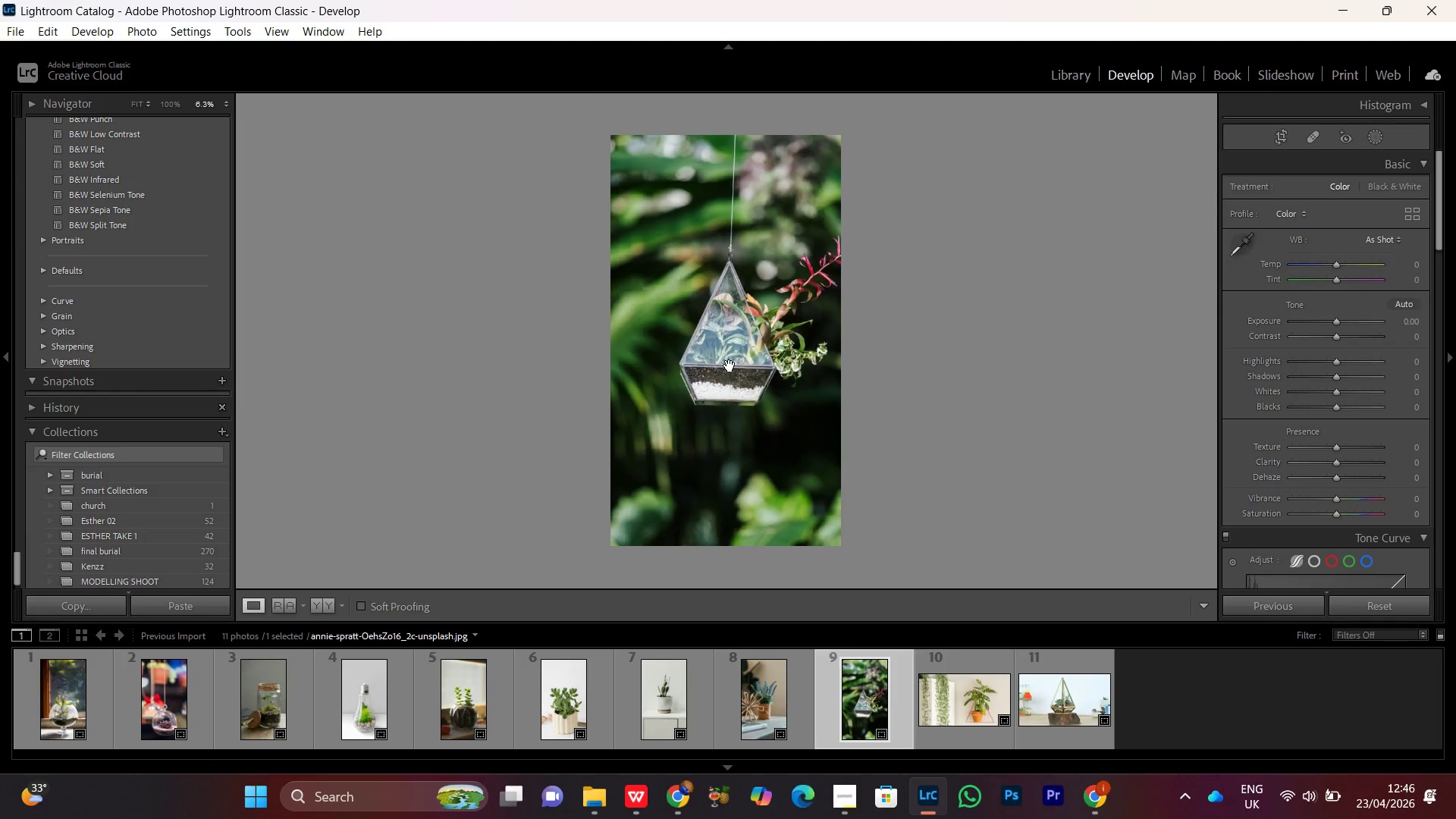 
double_click([730, 366])
 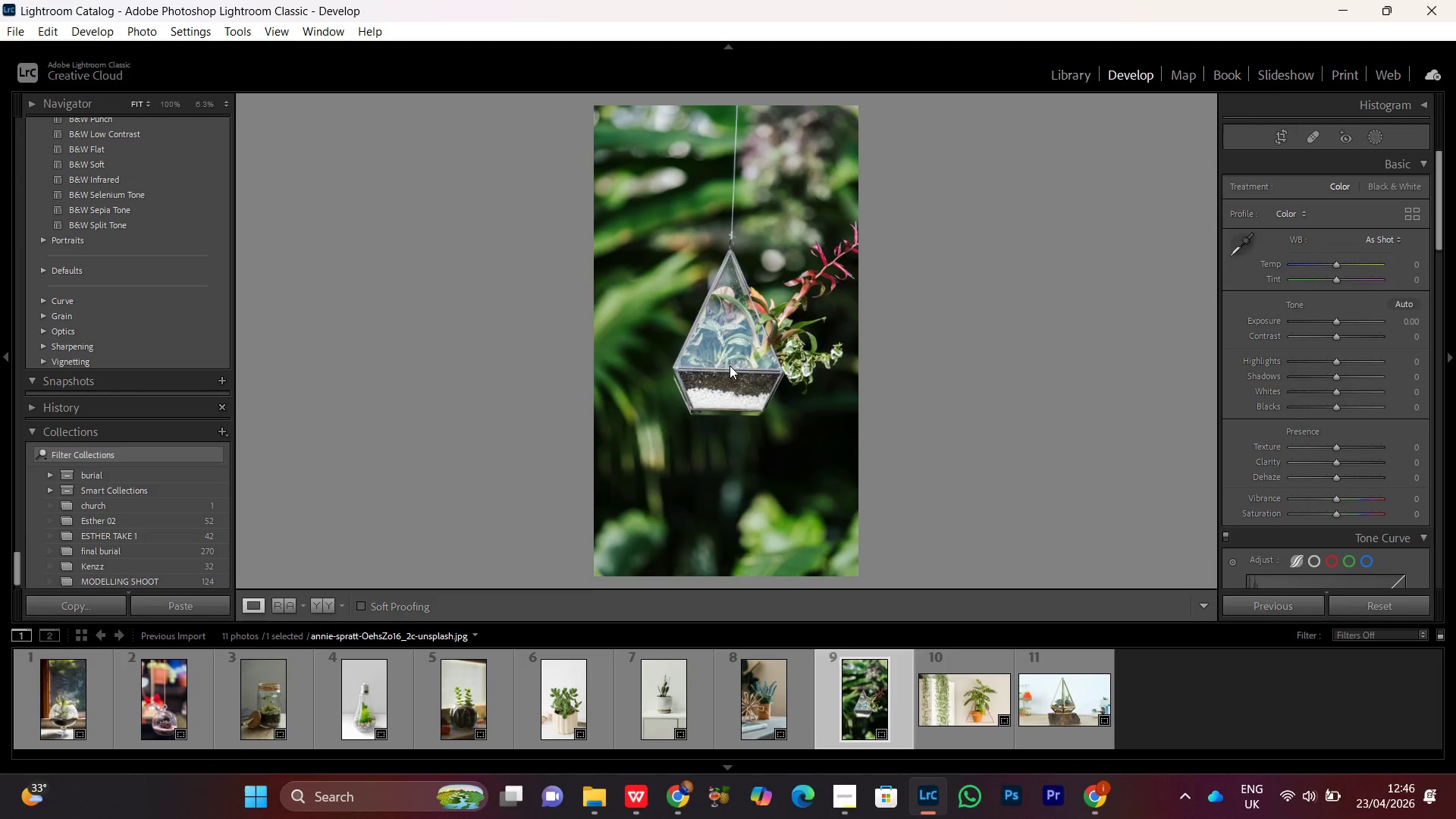 
triple_click([730, 366])
 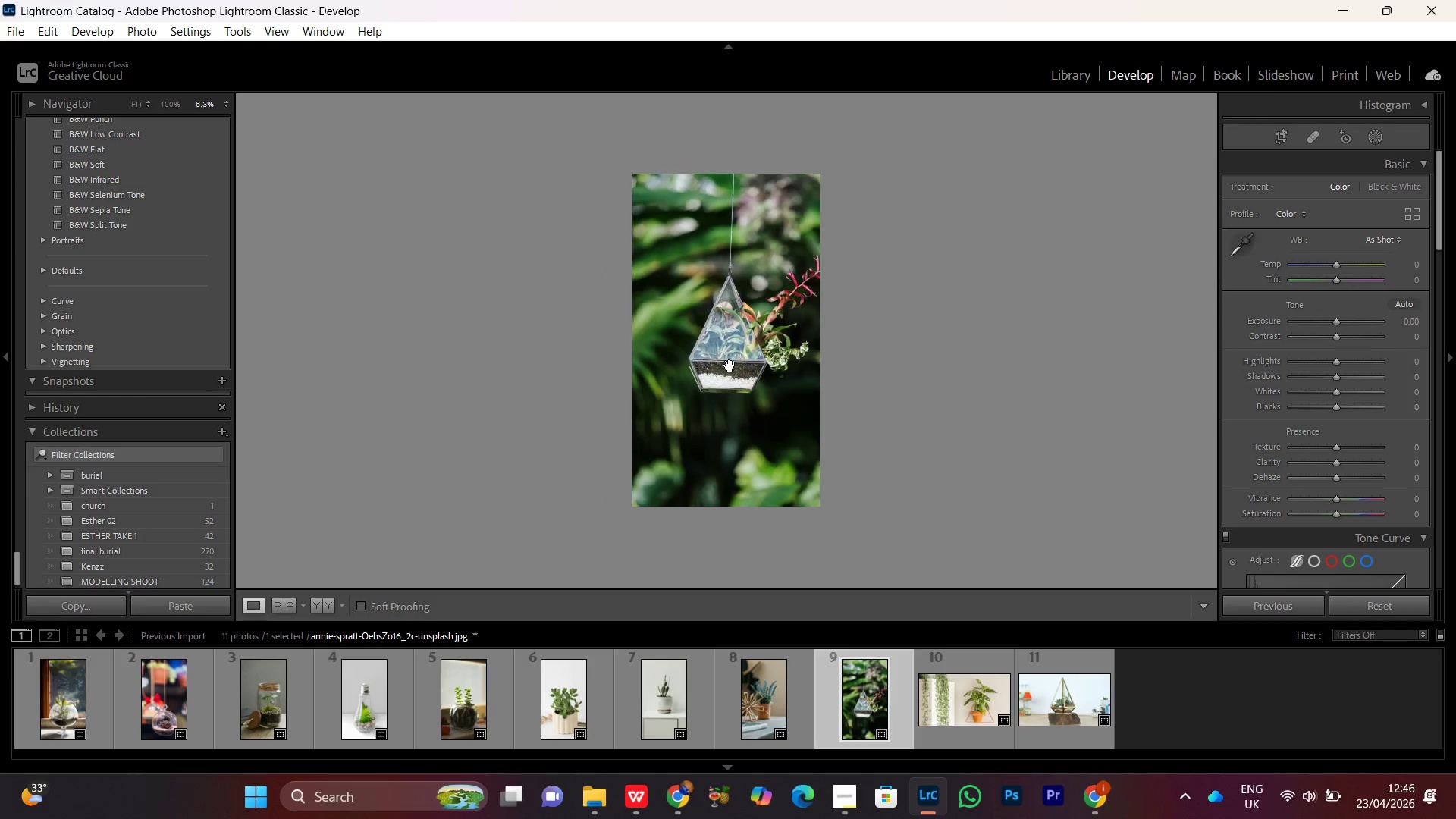 
triple_click([730, 366])
 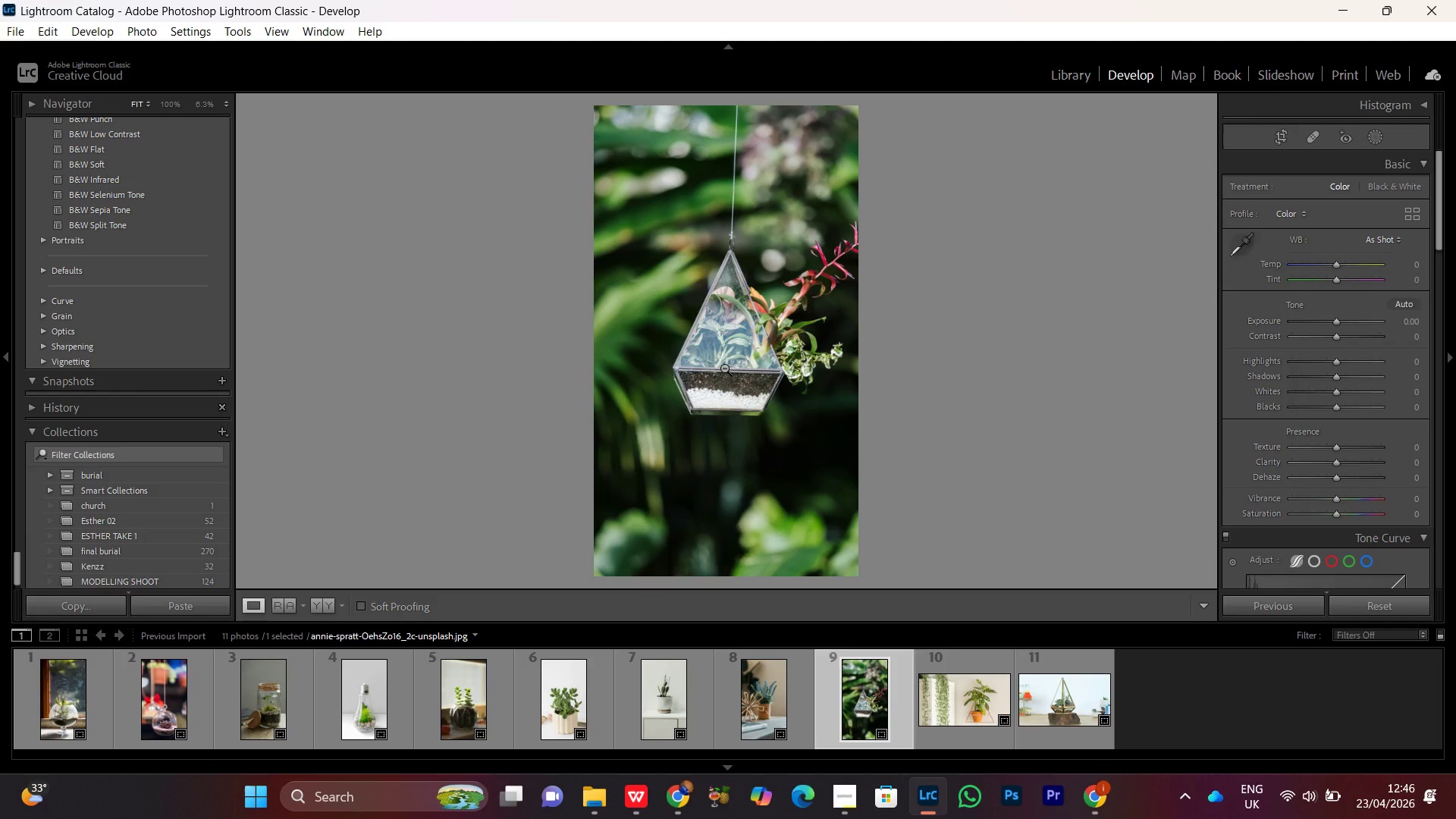 
wait(8.64)
 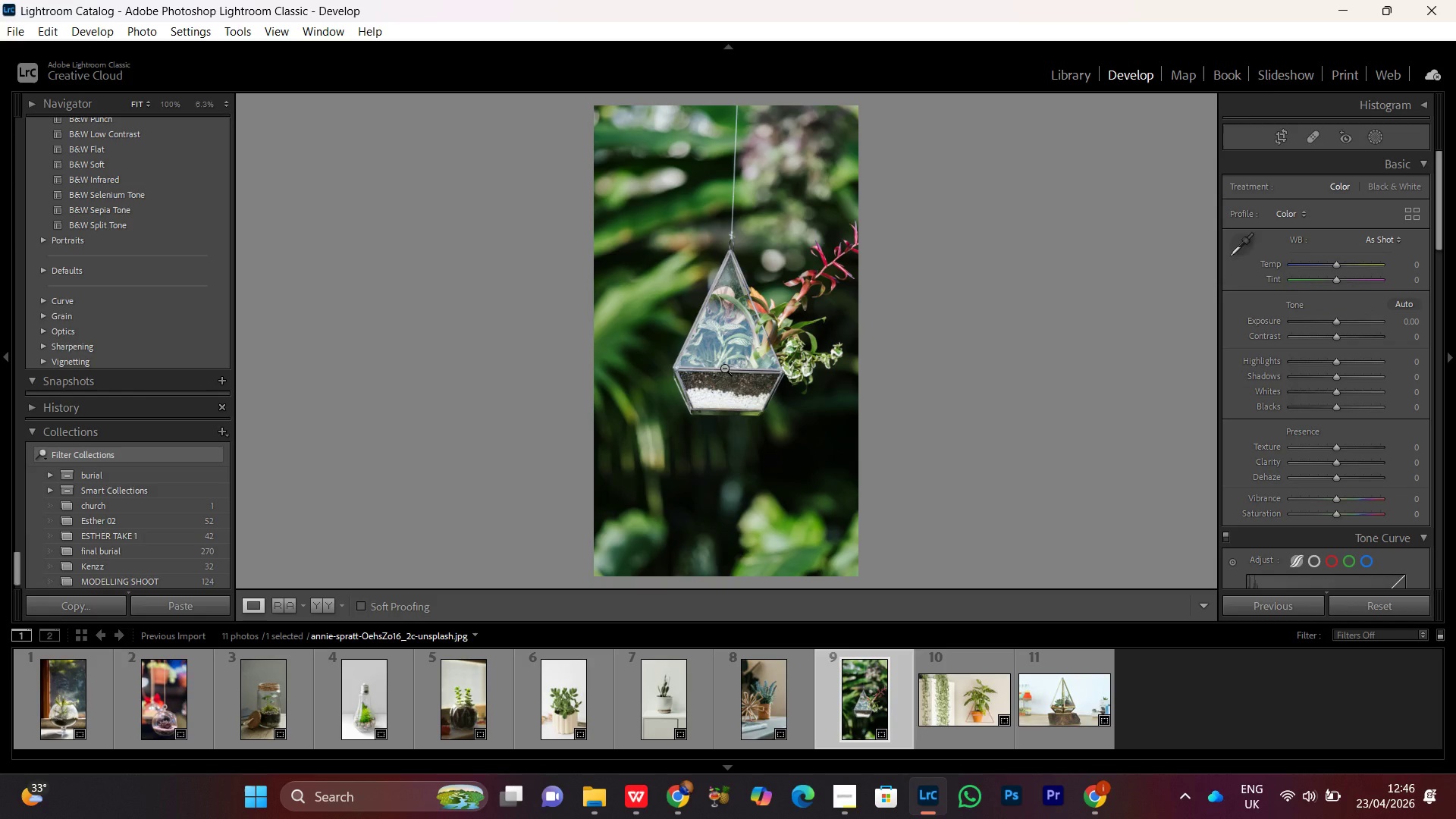 
left_click([682, 803])
 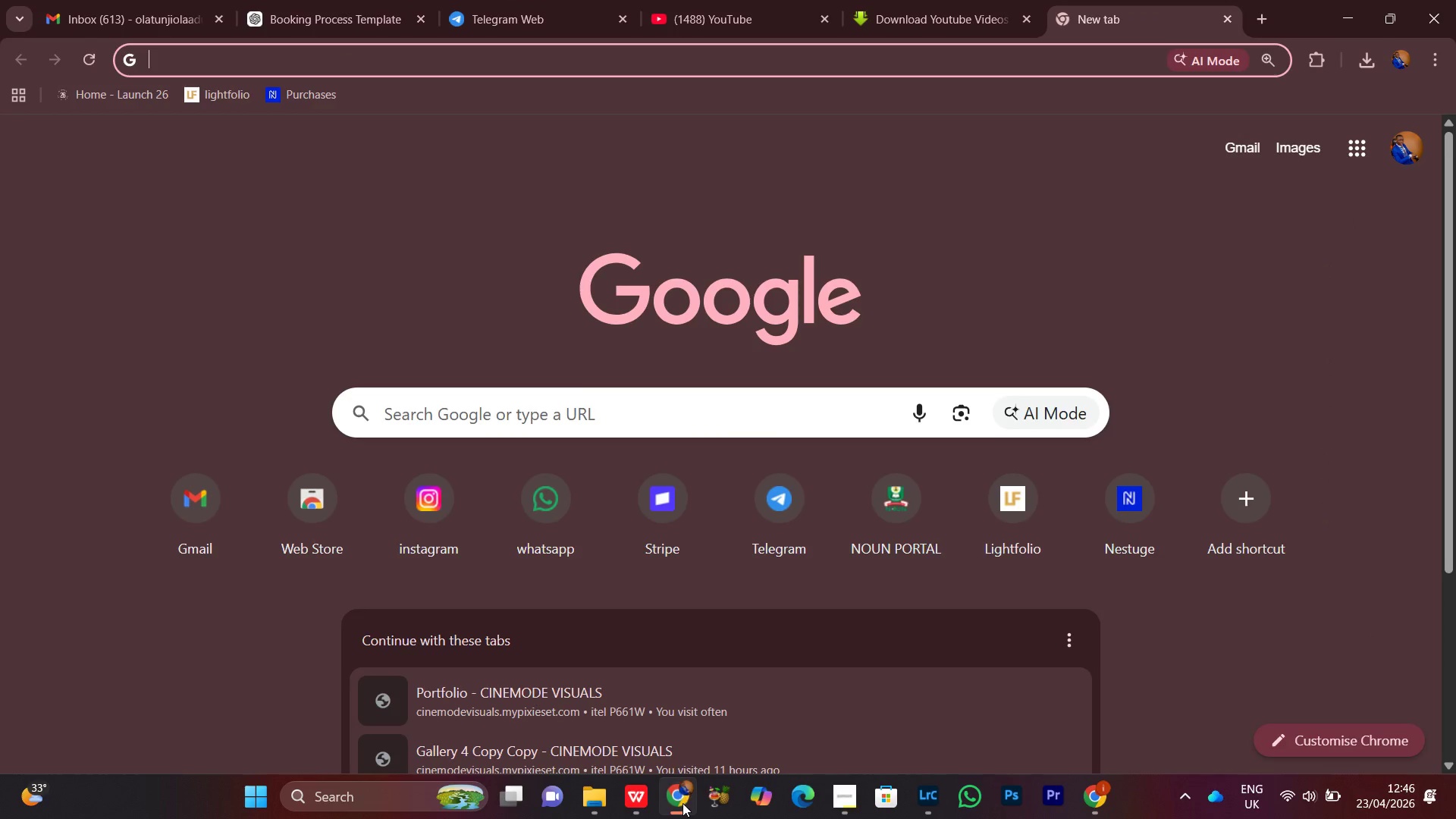 
left_click([682, 803])
 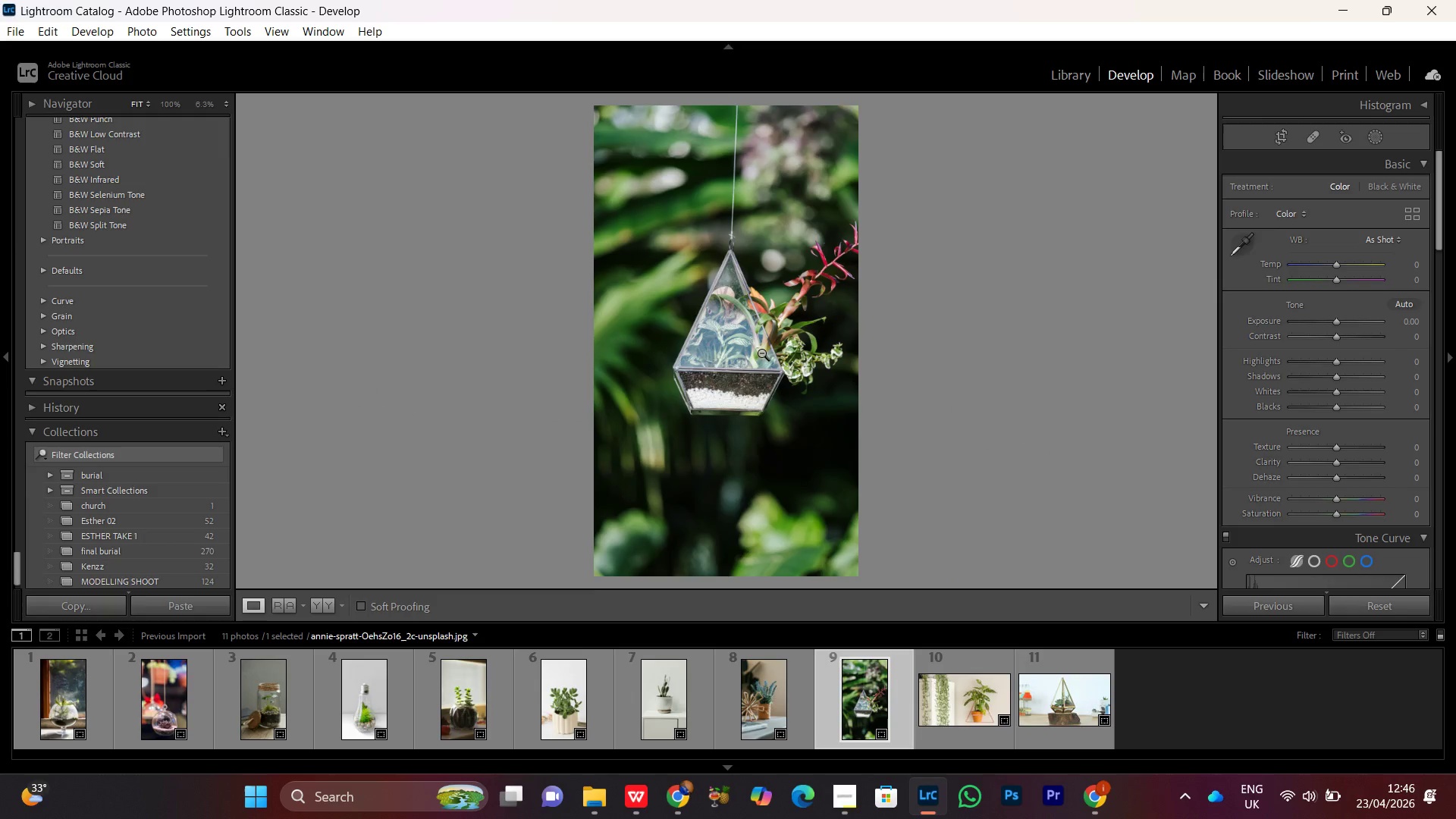 
double_click([761, 353])
 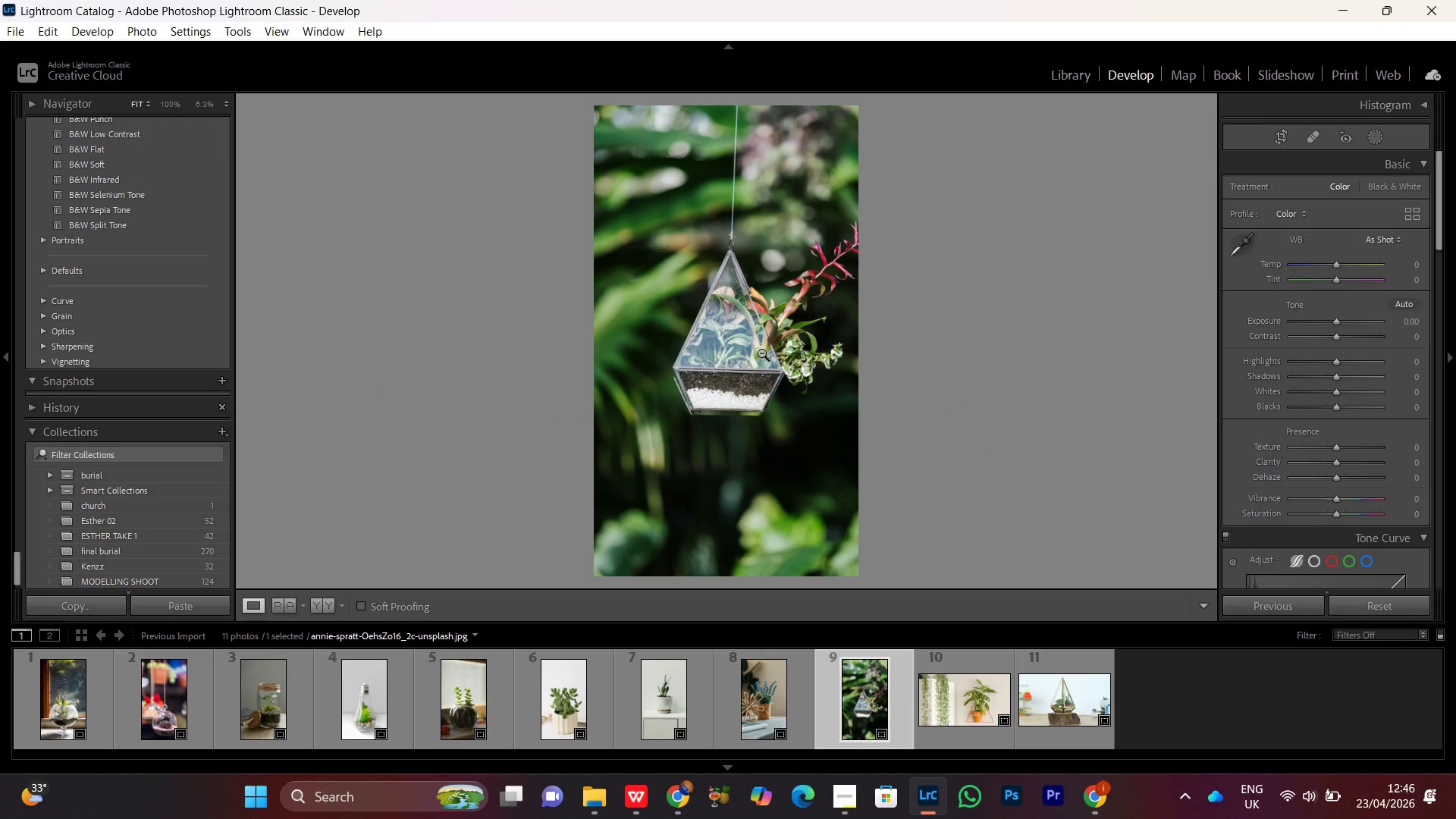 
key(R)
 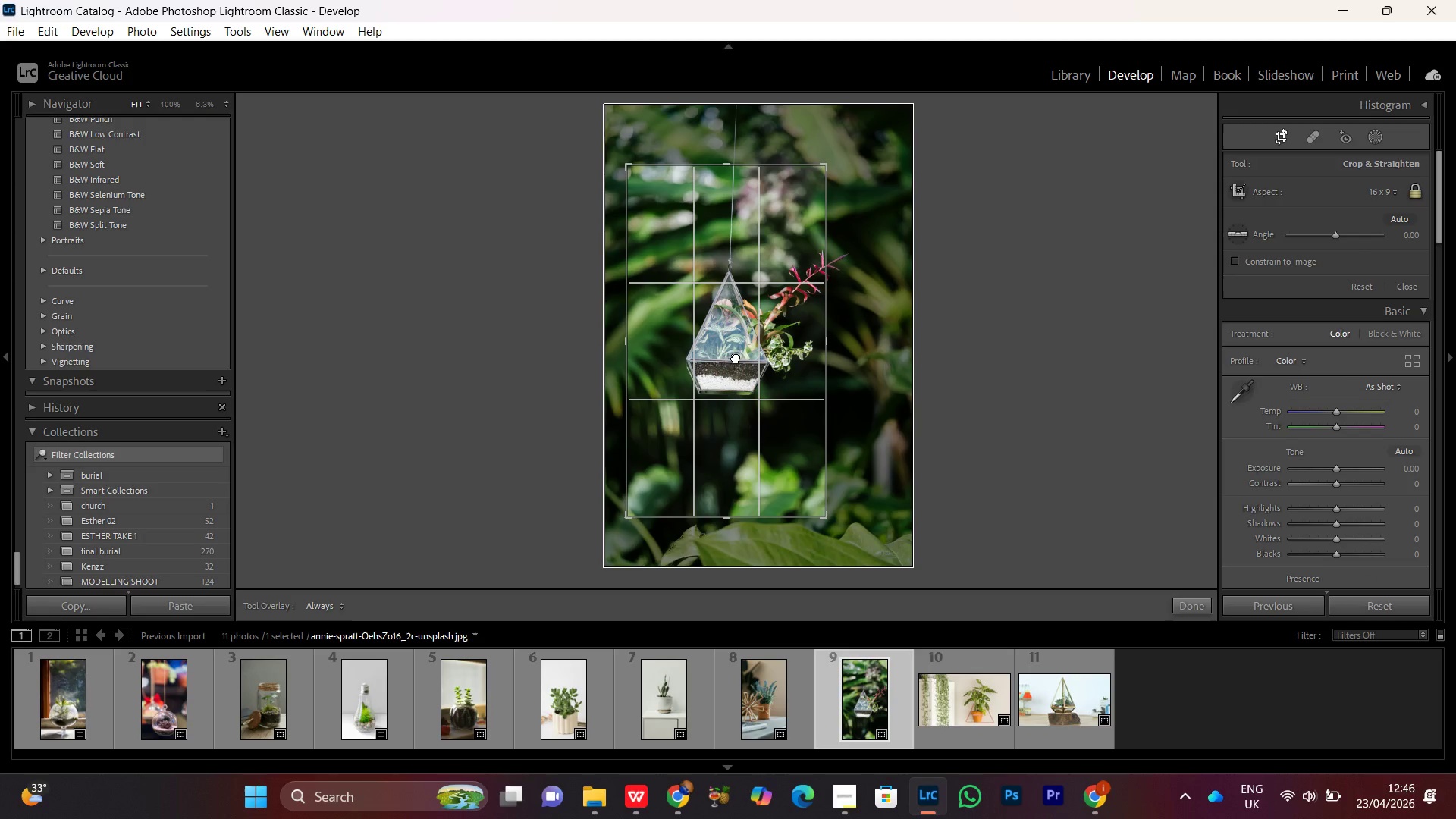 
double_click([736, 357])
 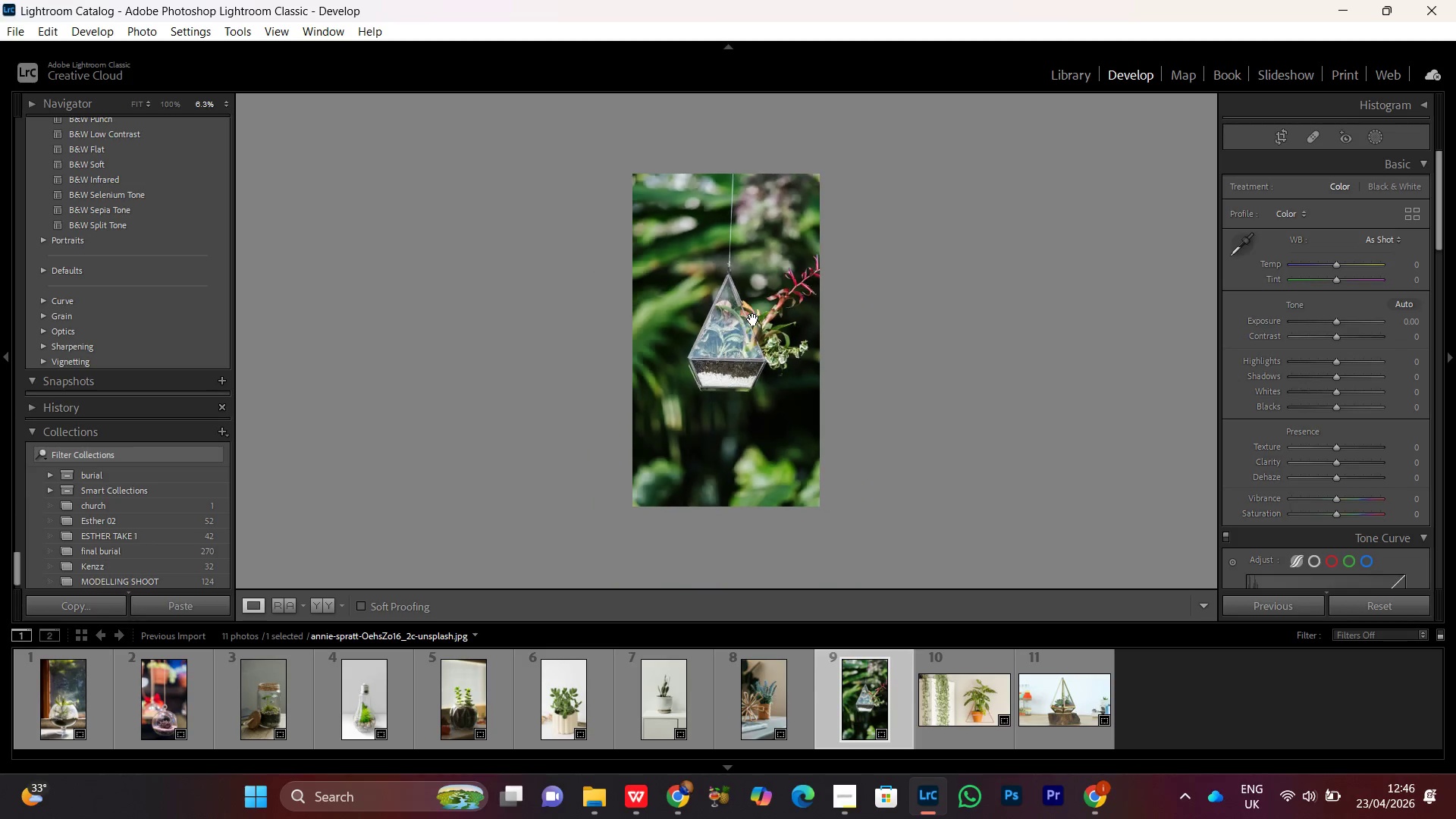 
double_click([753, 319])
 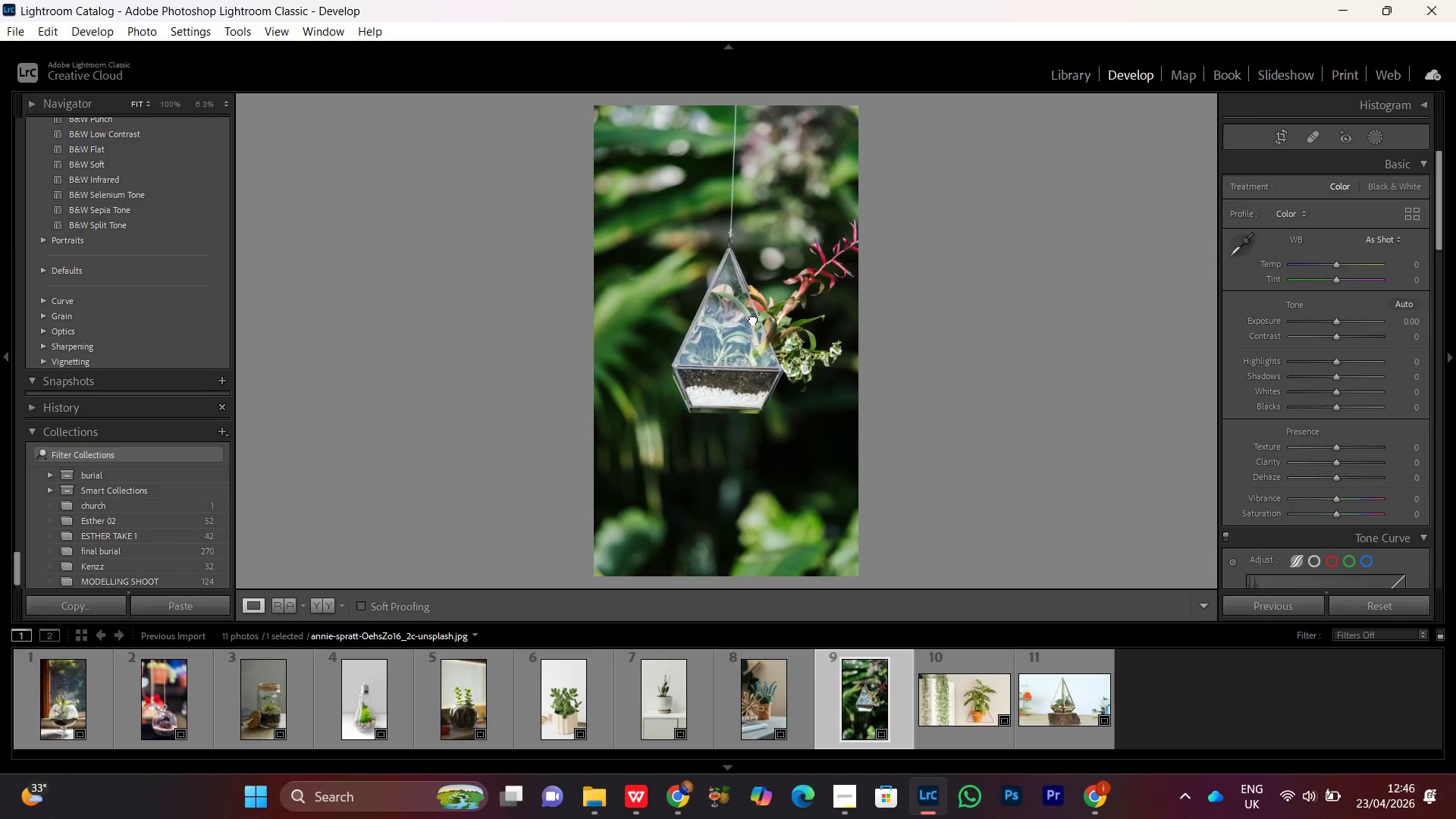 
triple_click([753, 319])
 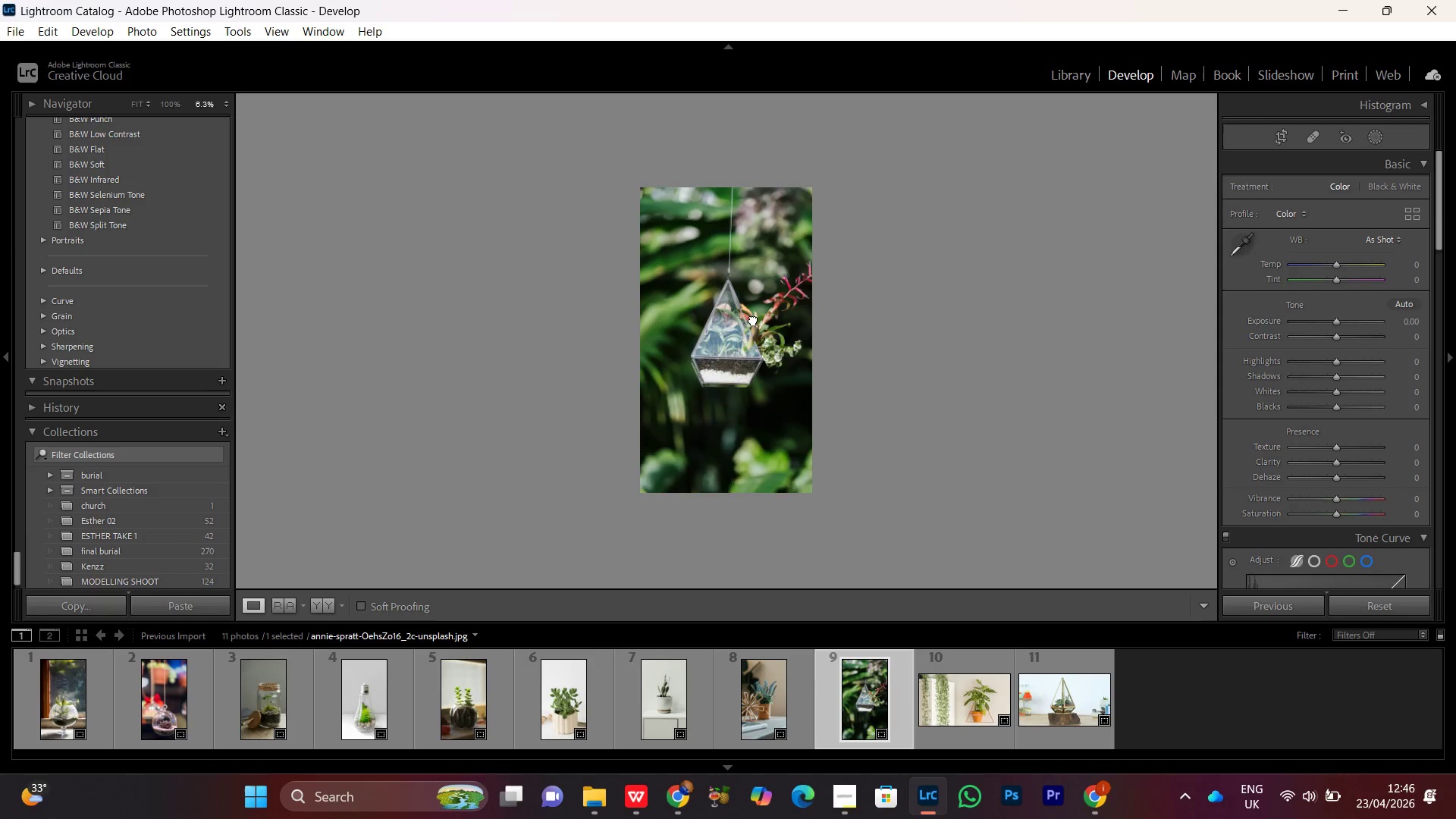 
triple_click([753, 319])
 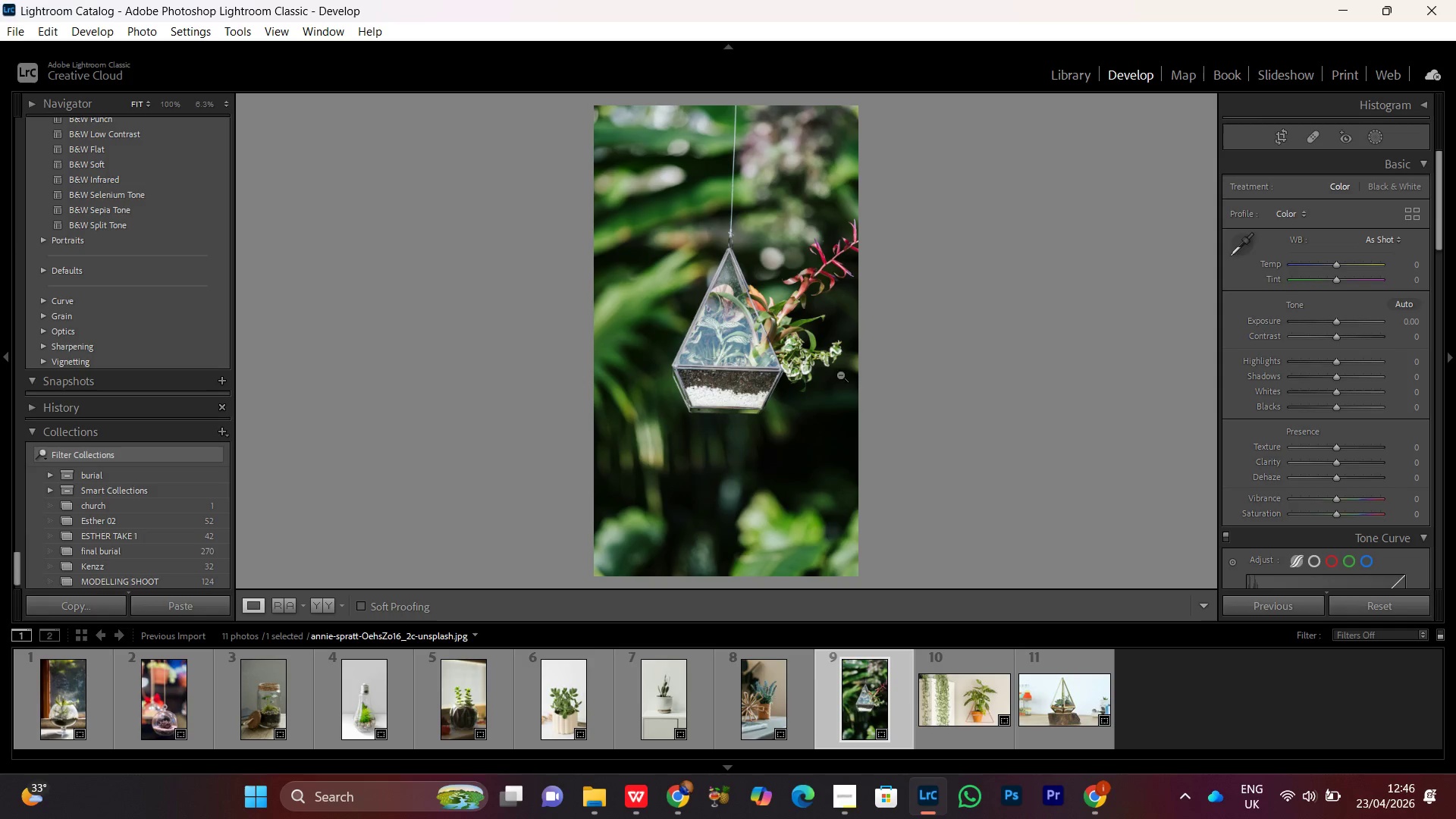 
wait(6.01)
 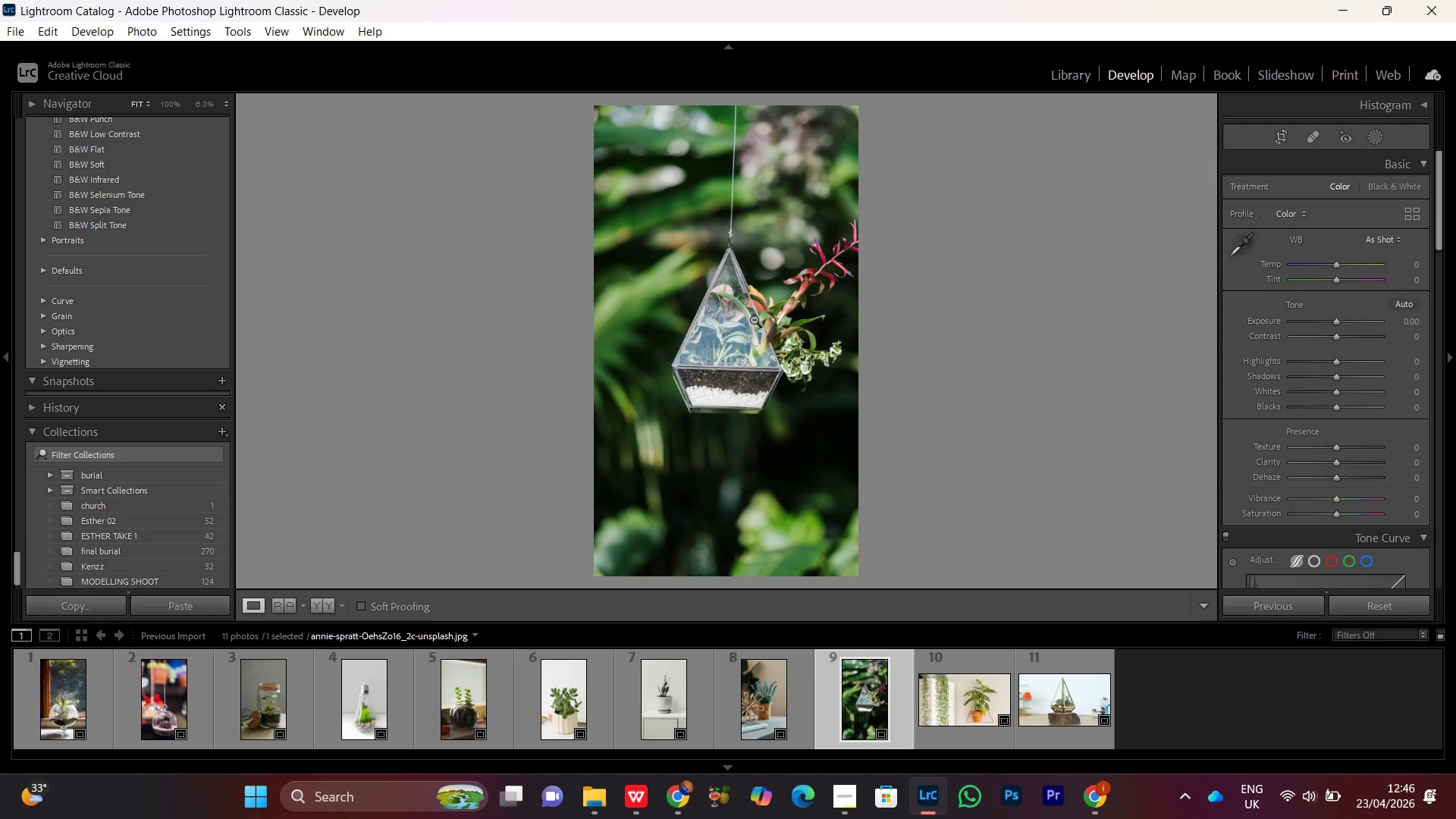 
double_click([957, 727])
 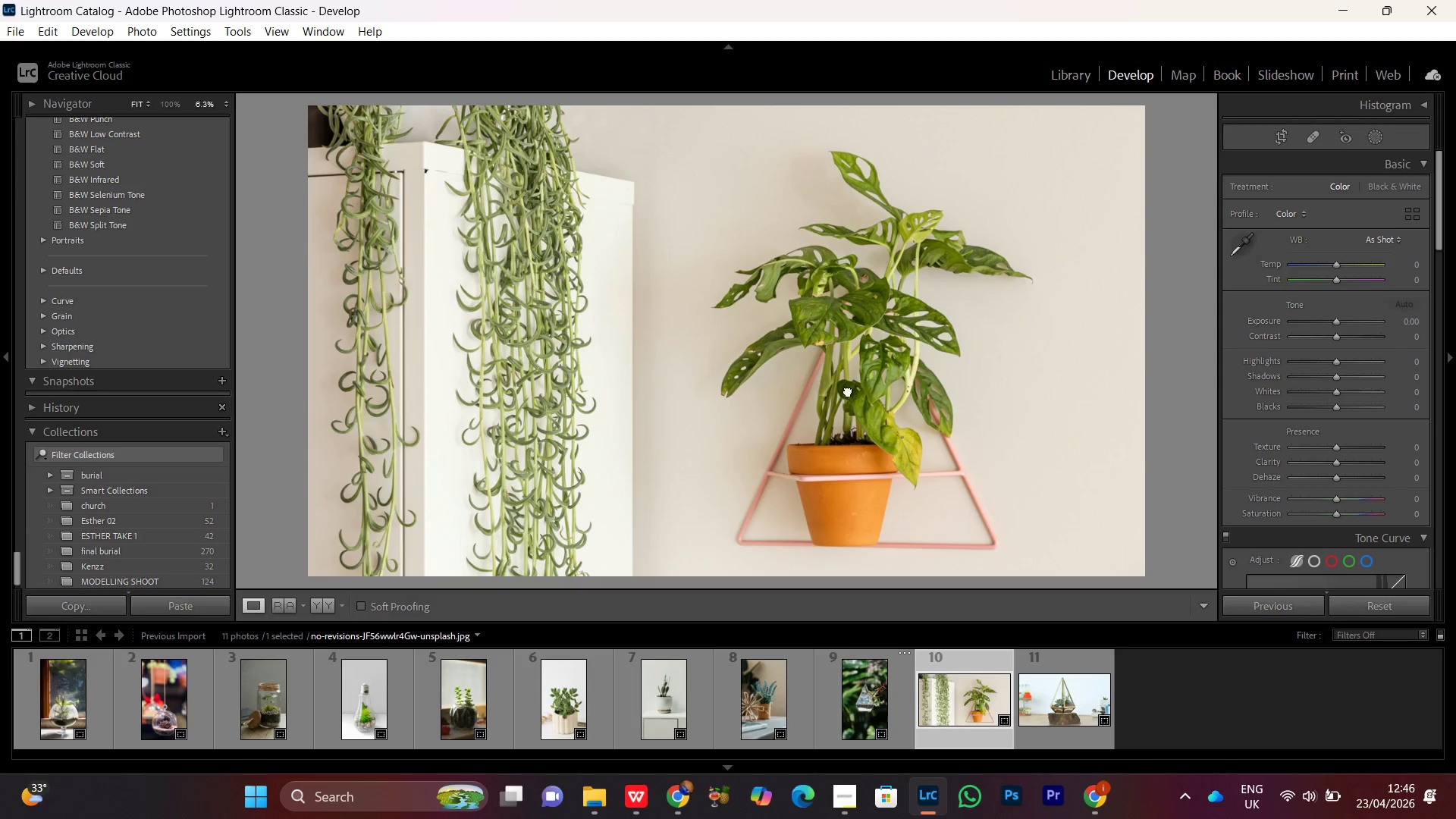 
double_click([848, 391])
 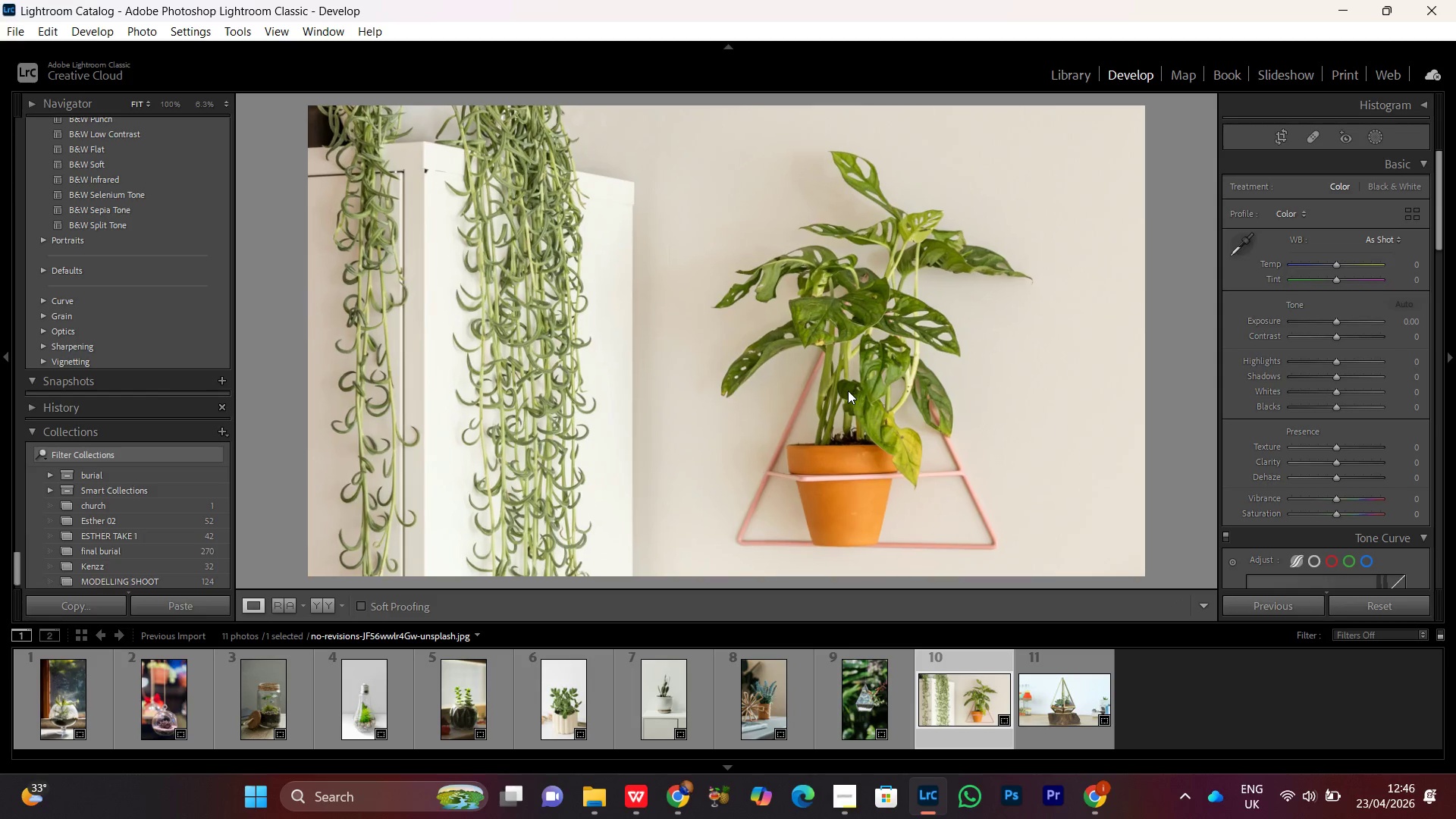 
triple_click([848, 391])
 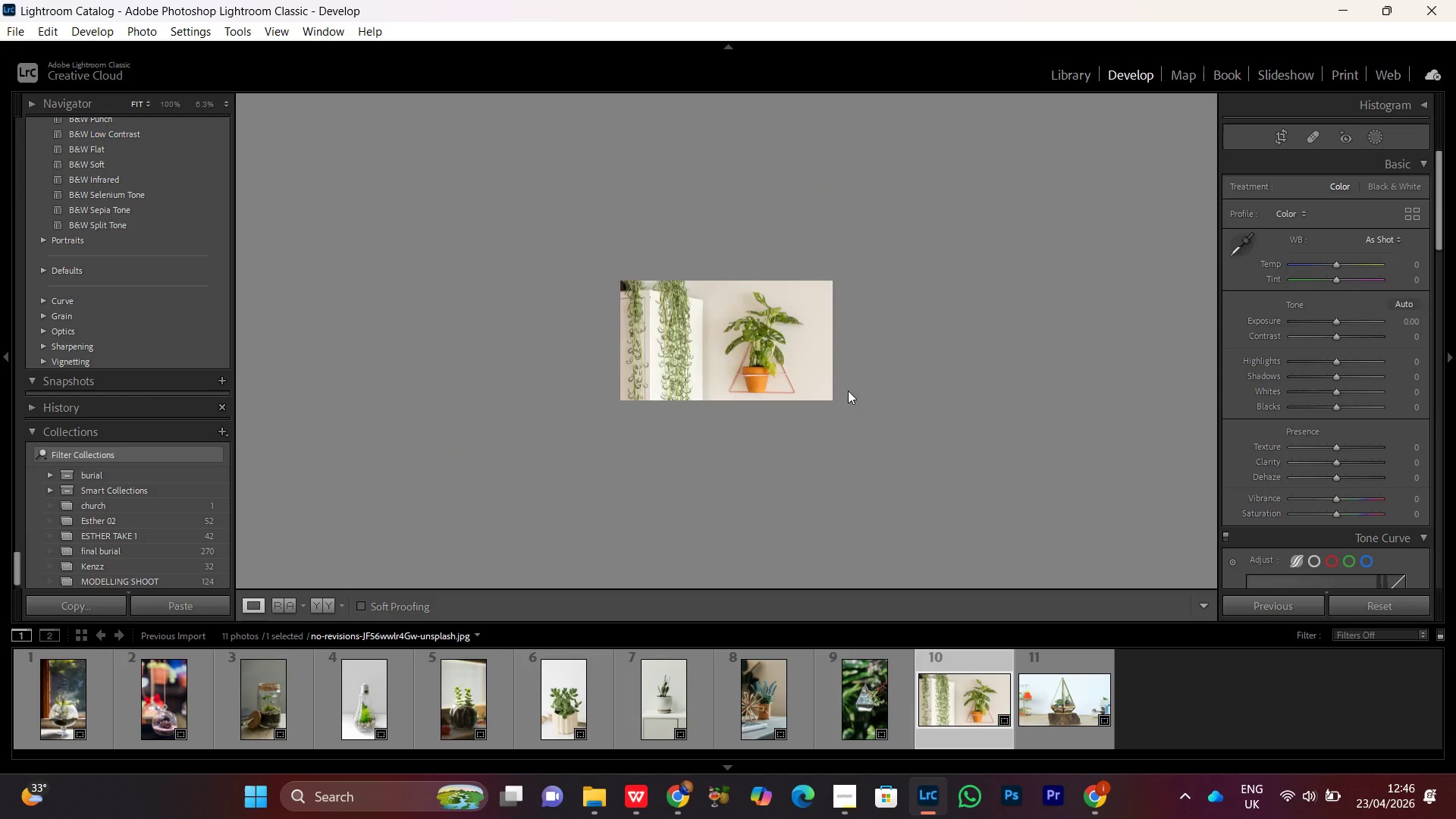 
triple_click([848, 391])